 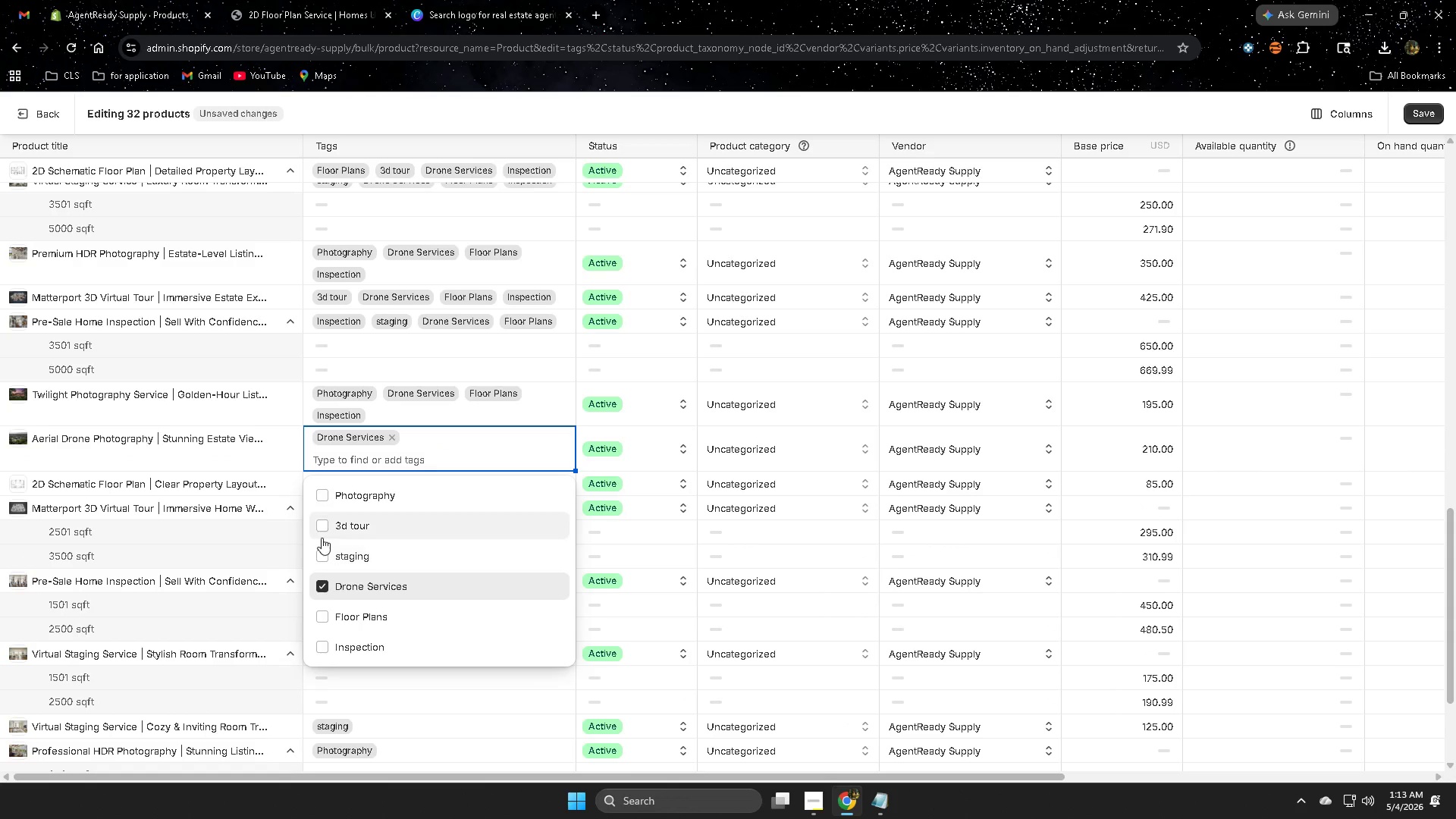 
left_click([323, 497])
 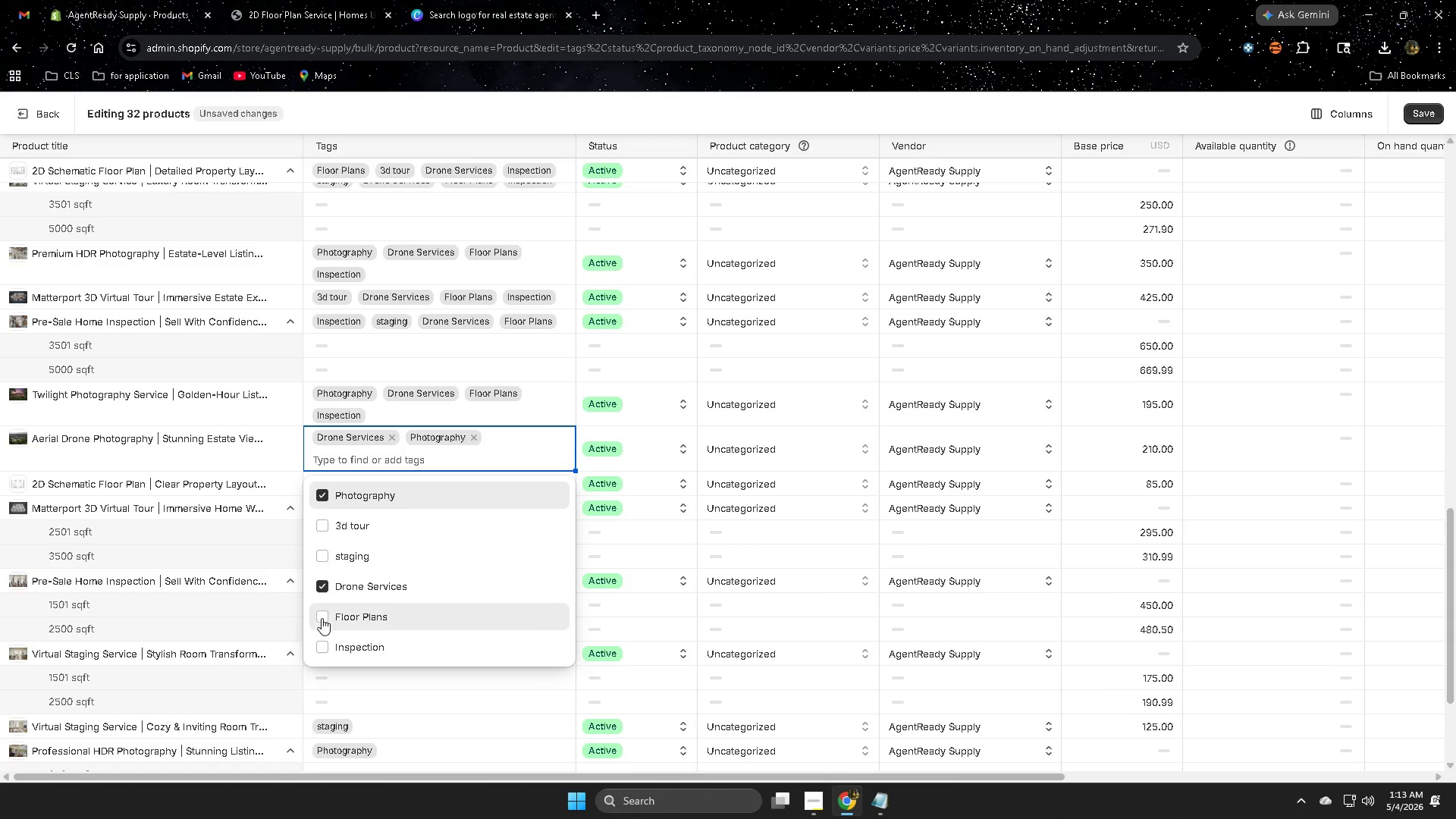 
double_click([325, 646])
 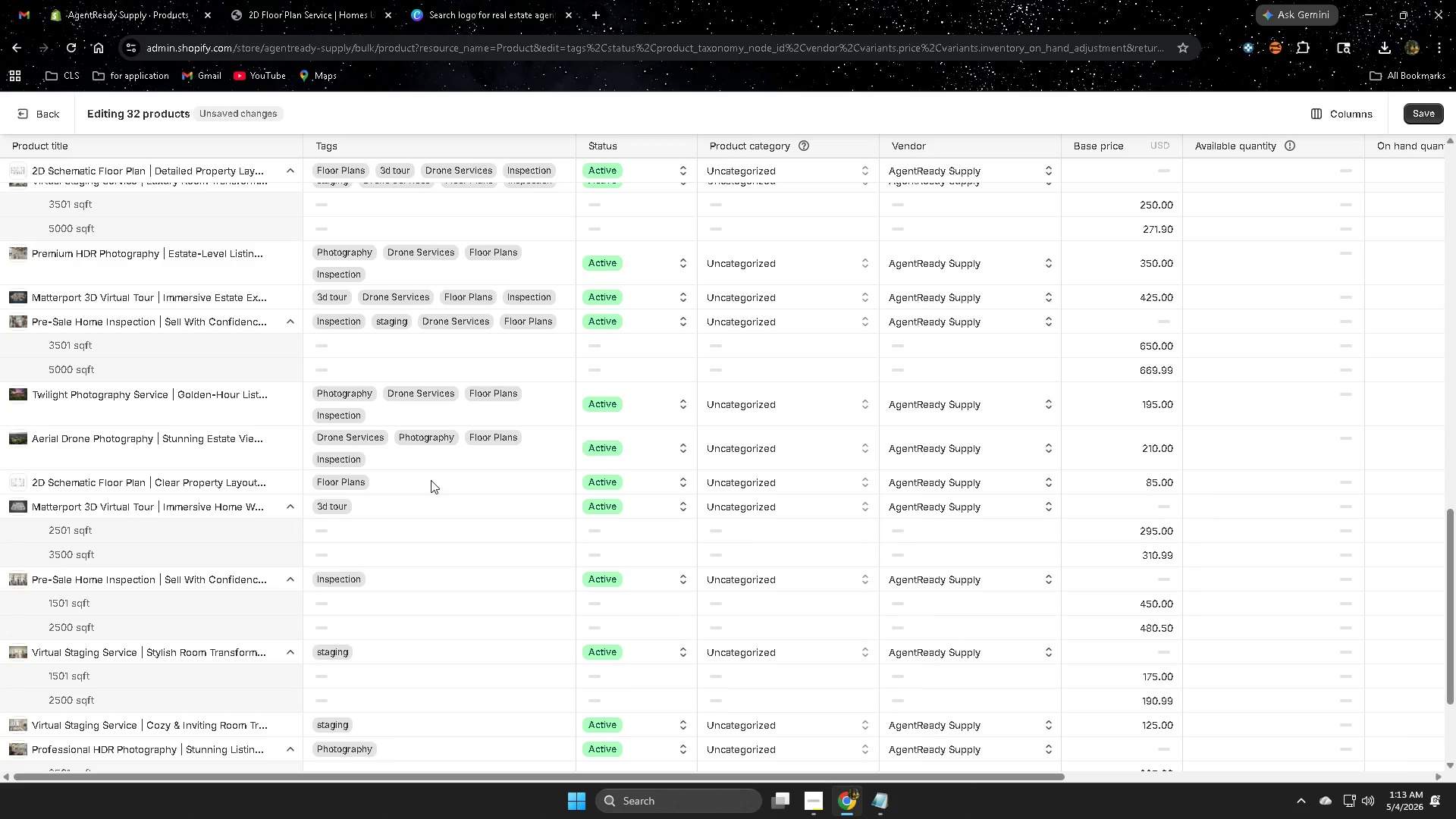 
double_click([431, 480])
 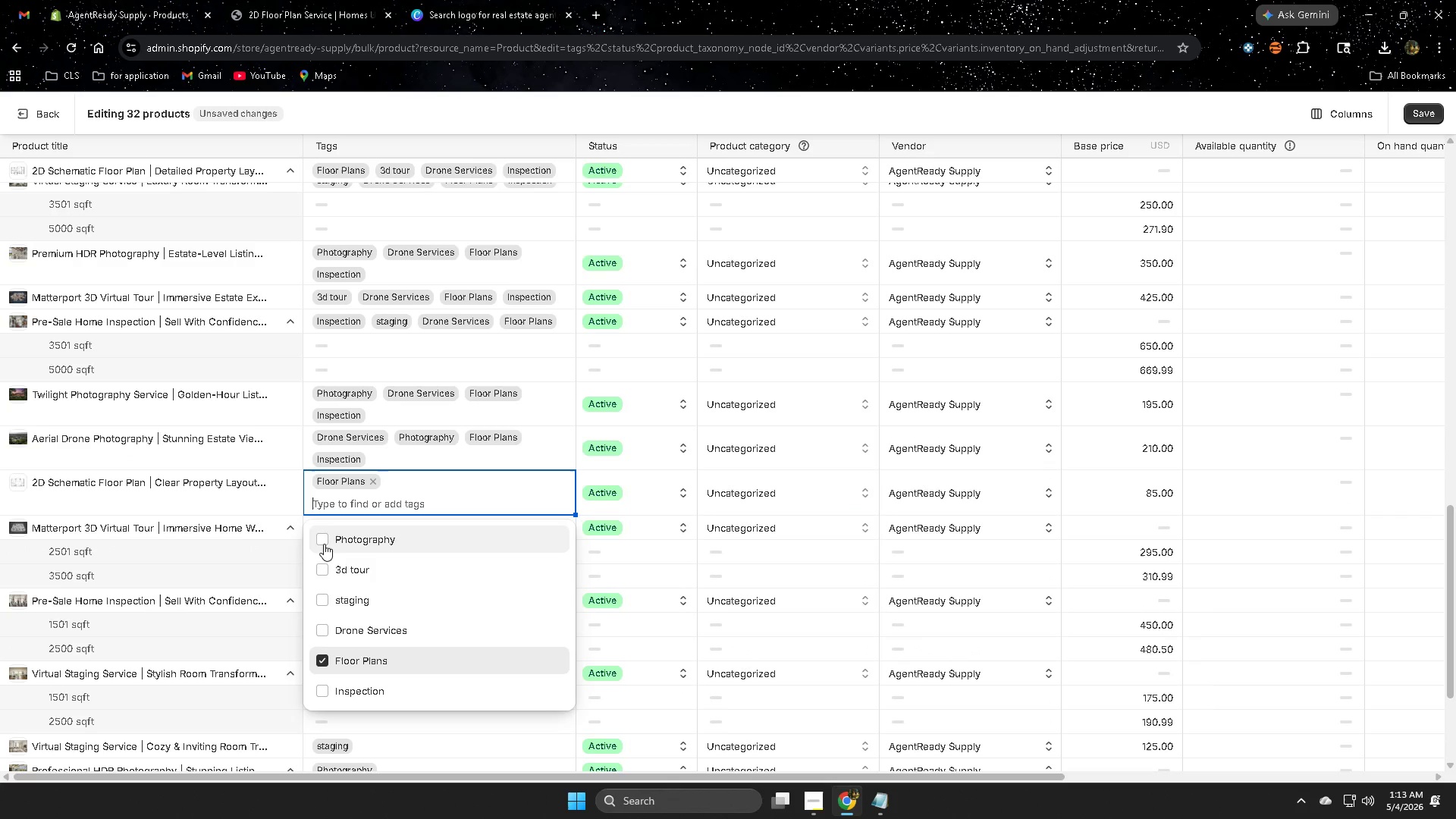 
left_click([323, 539])
 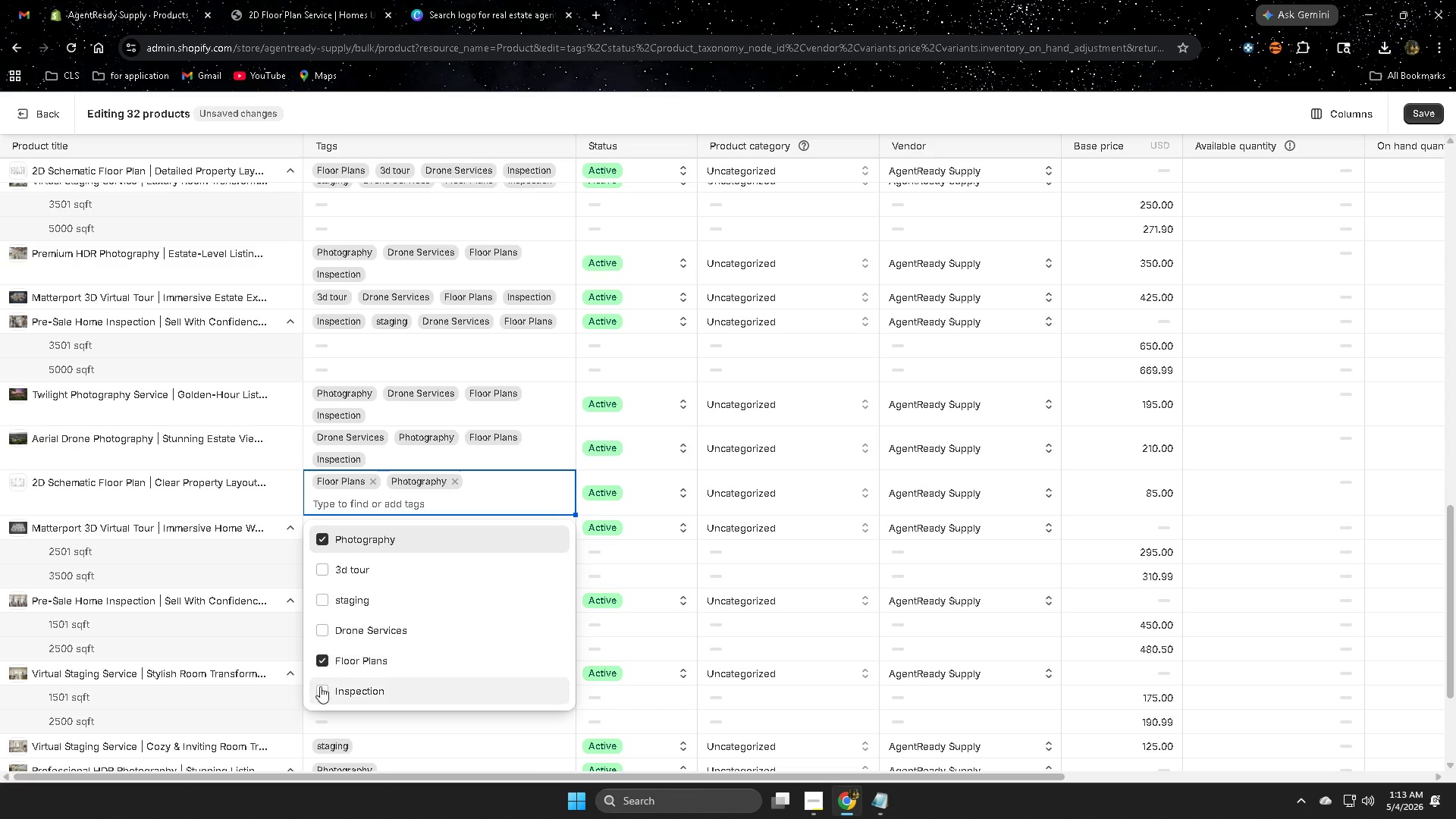 
left_click([319, 689])
 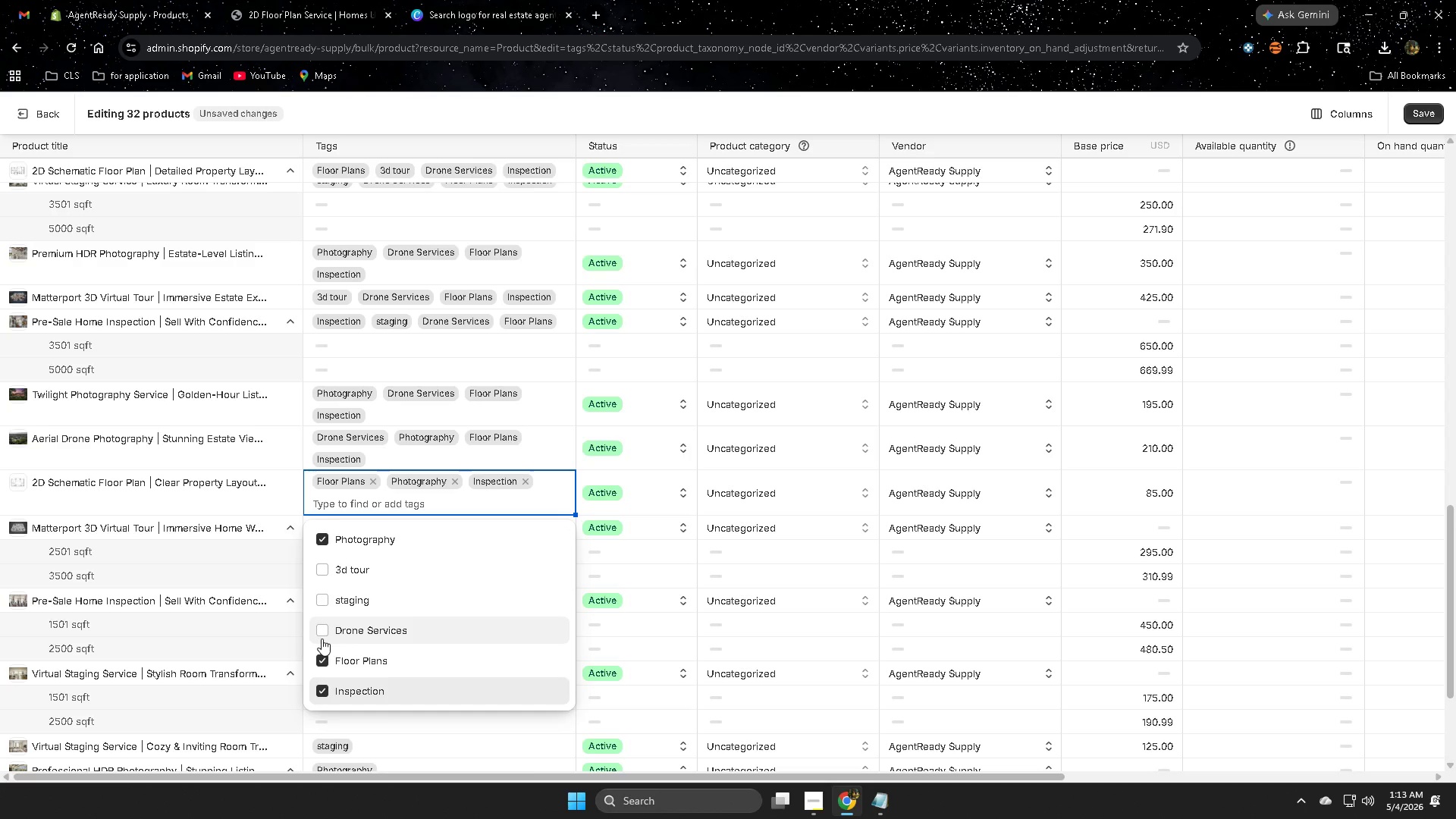 
wait(8.09)
 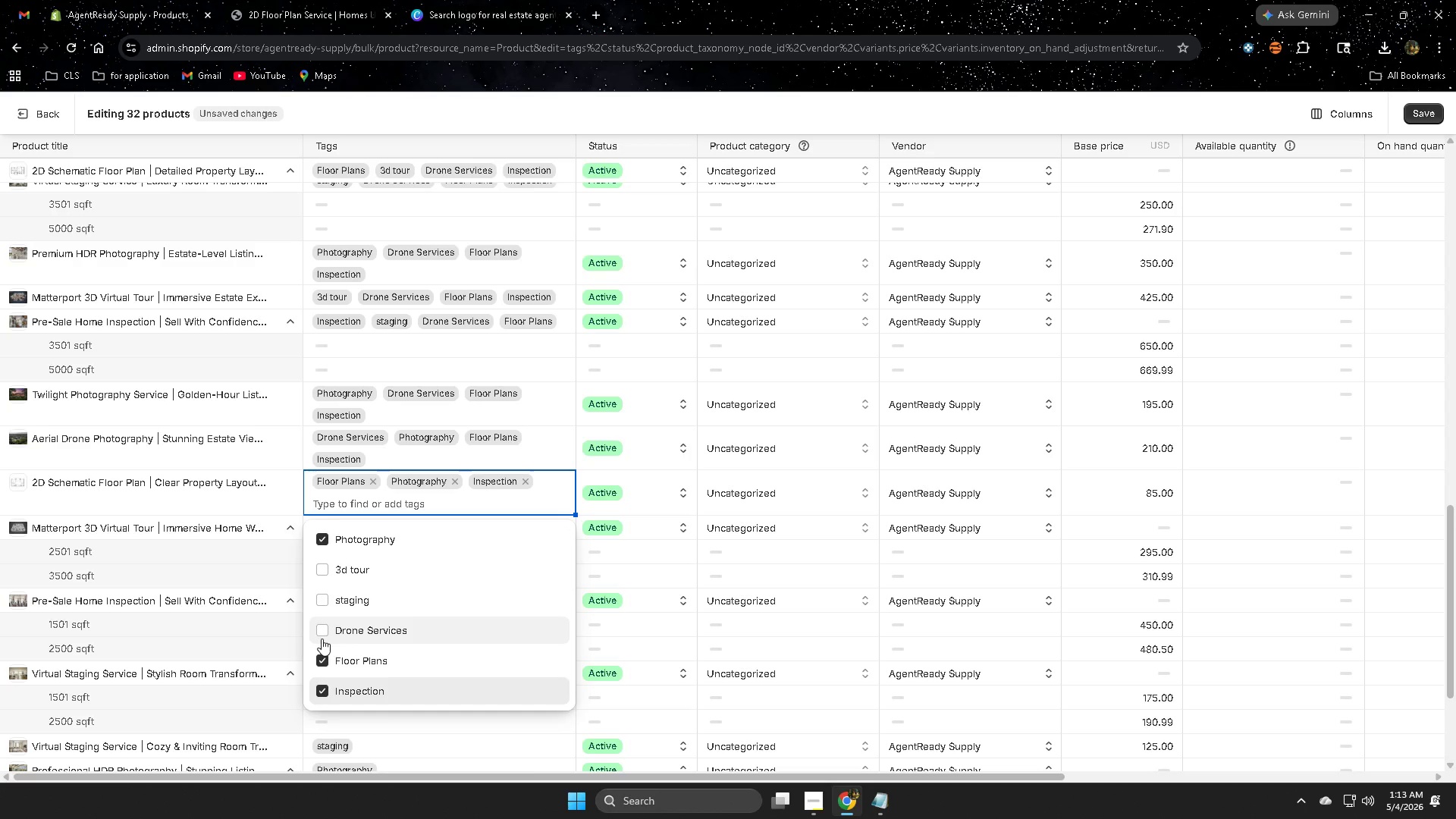 
left_click([1416, 613])
 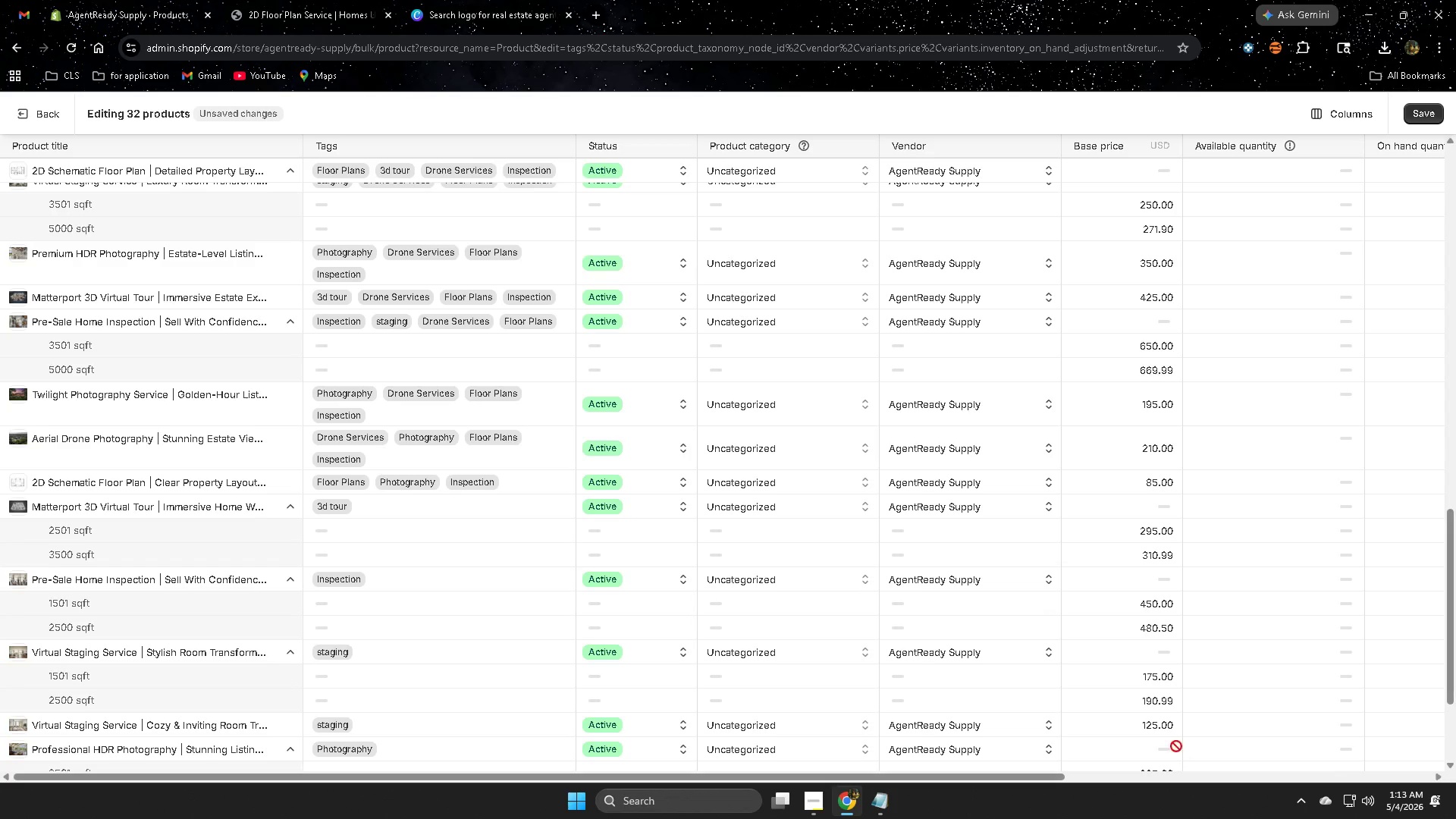 
scroll: coordinate [494, 606], scroll_direction: down, amount: 12.0
 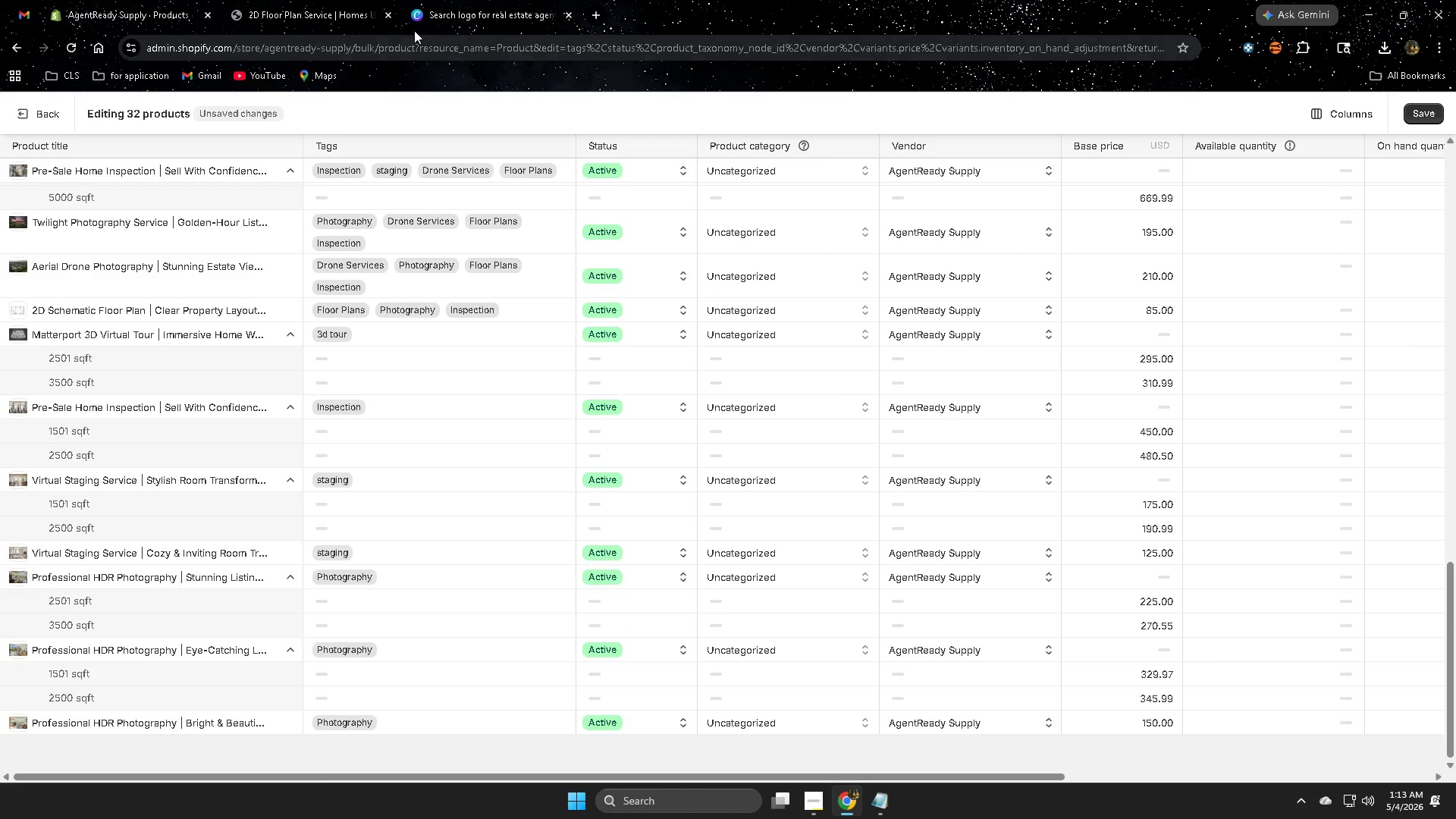 
left_click([340, 0])
 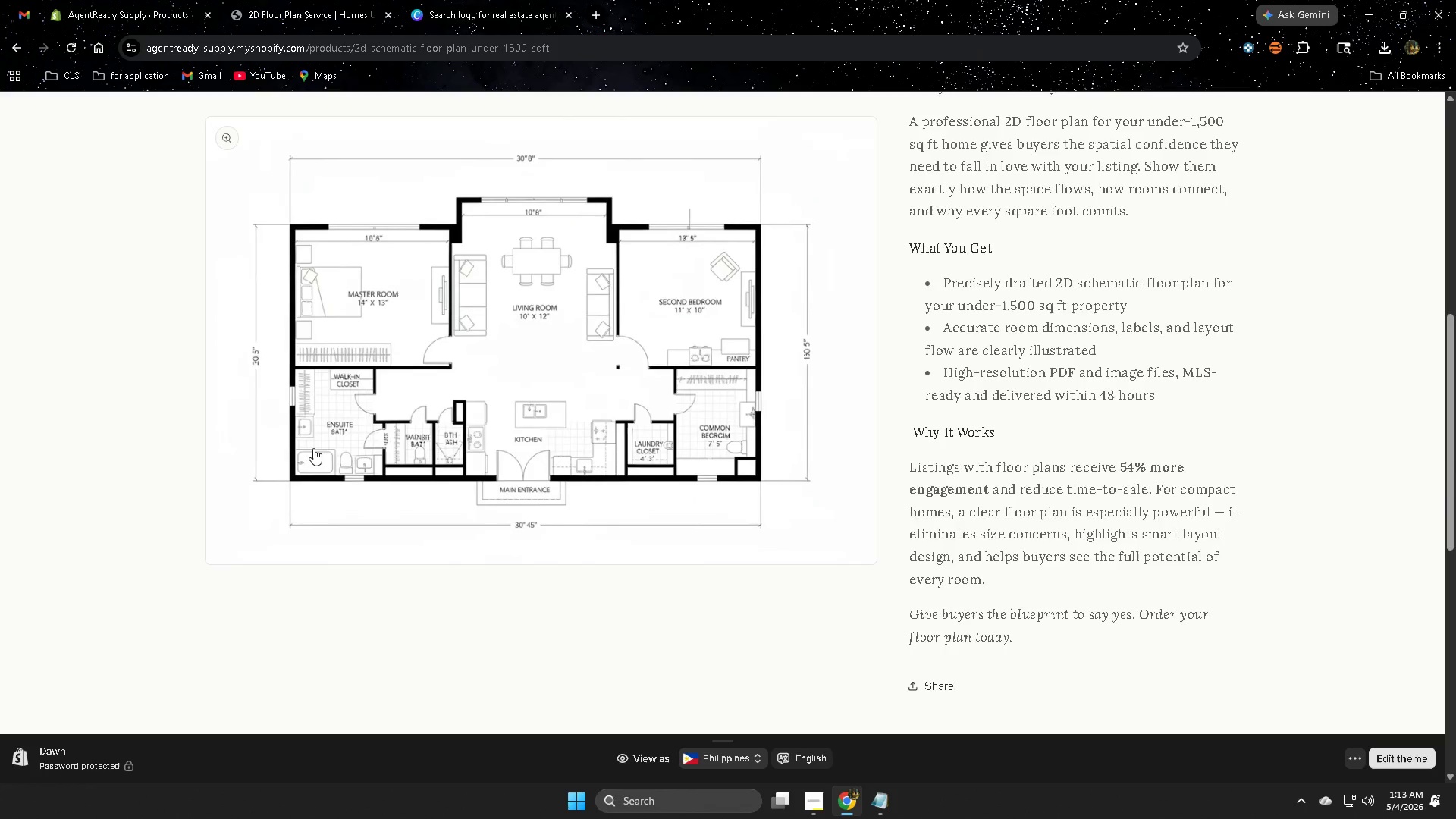 
scroll: coordinate [310, 449], scroll_direction: up, amount: 6.0
 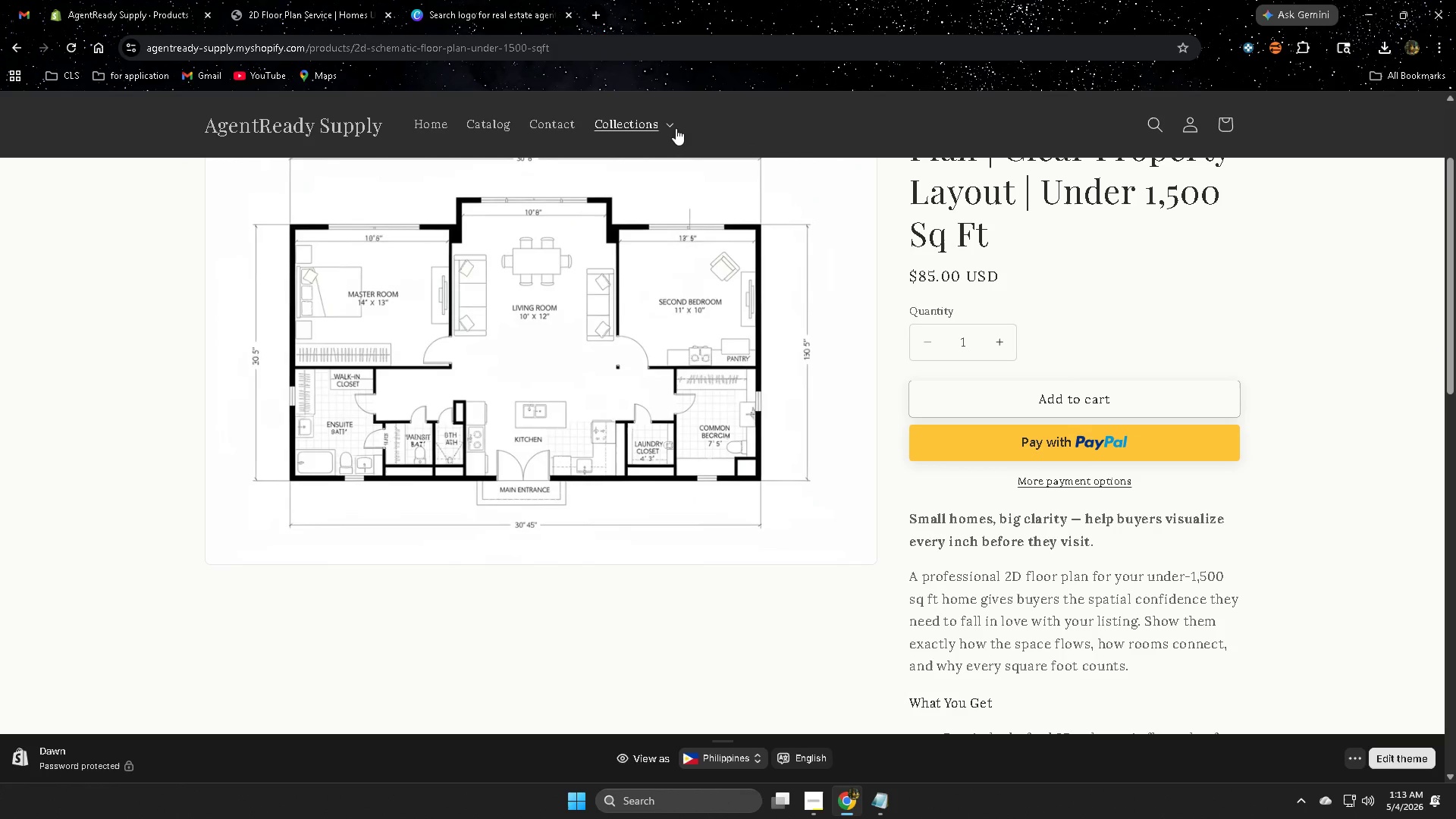 
left_click_drag(start_coordinate=[675, 127], to_coordinate=[670, 124])
 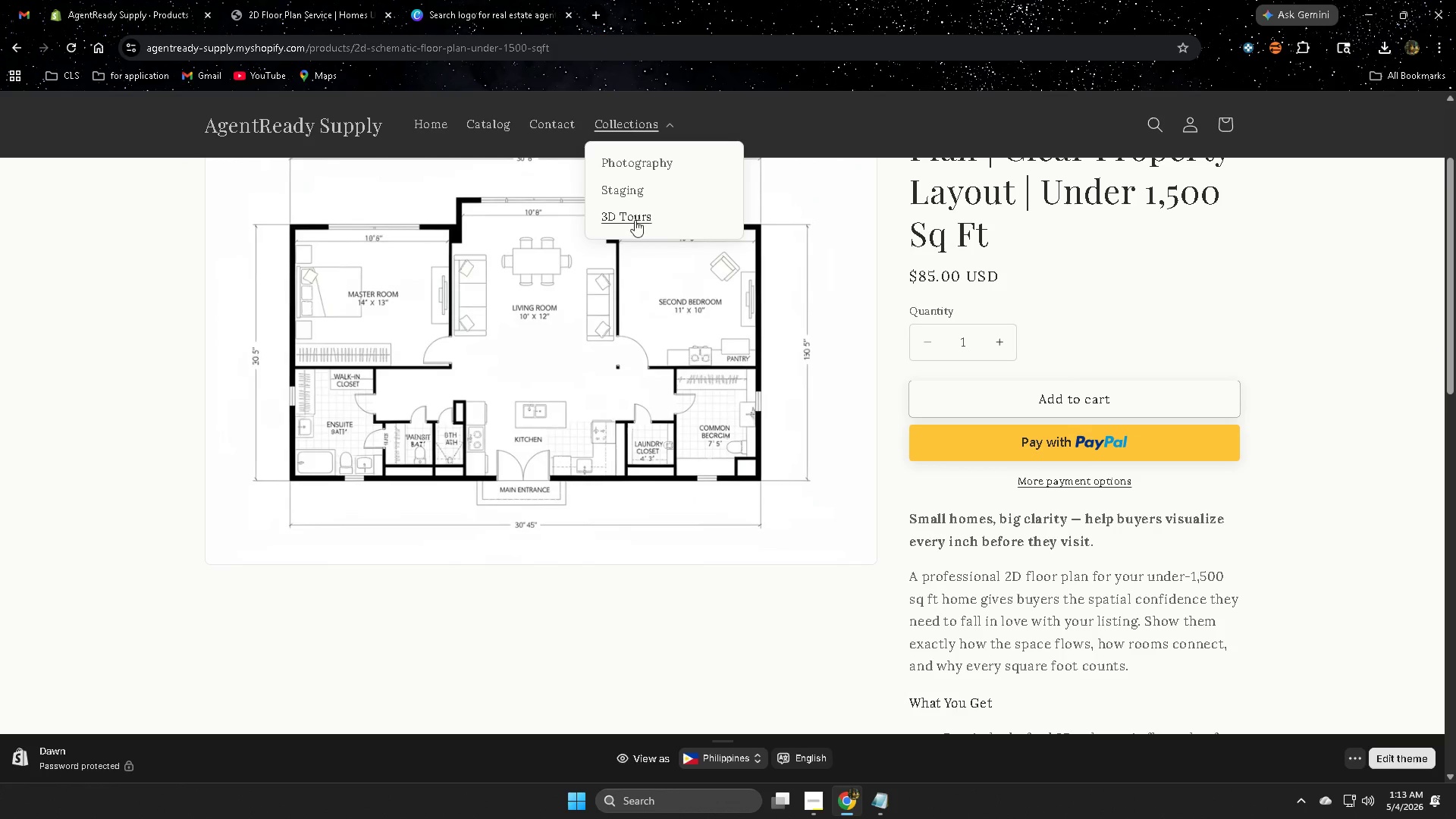 
left_click([635, 218])
 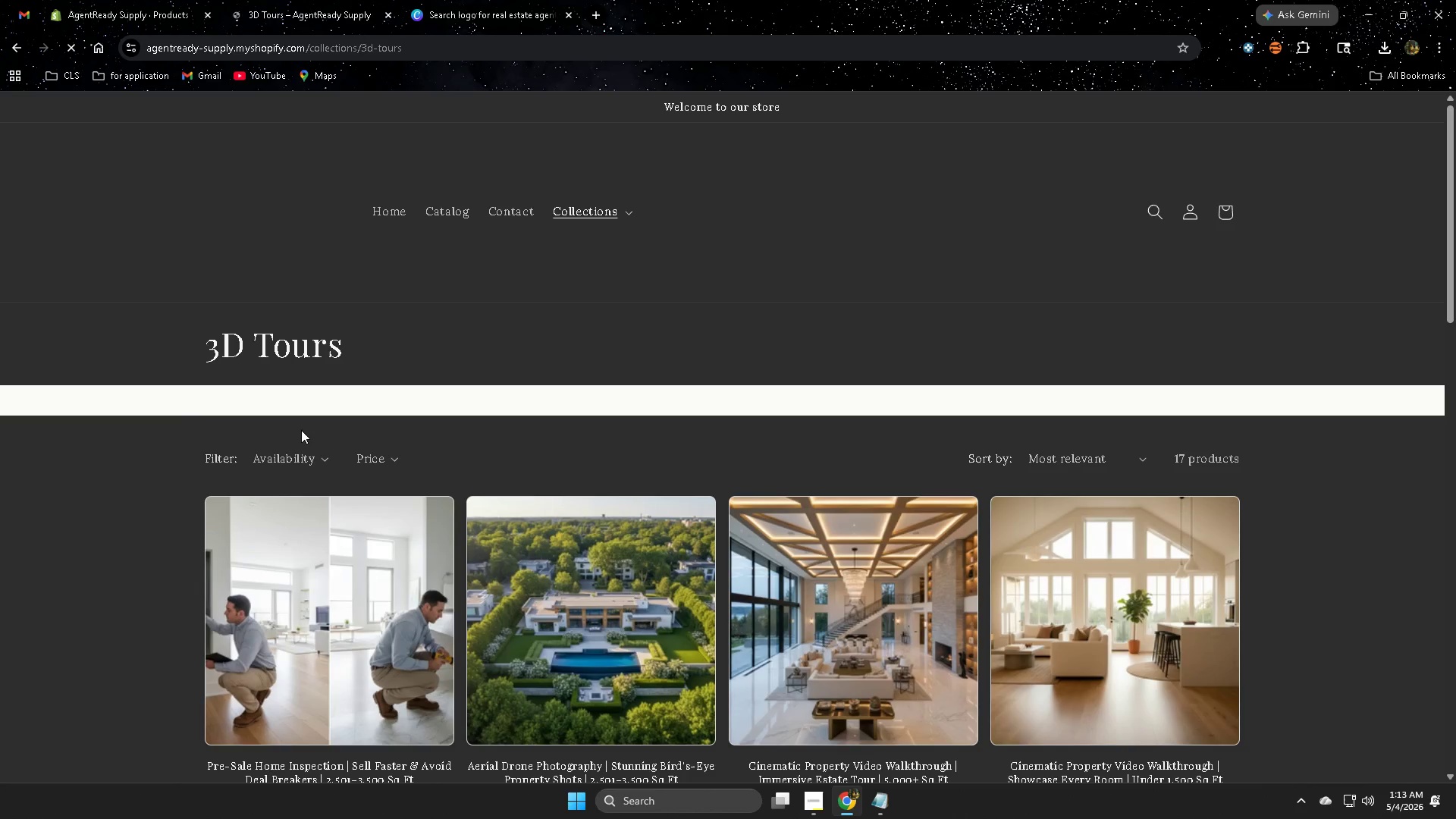 
scroll: coordinate [59, 403], scroll_direction: down, amount: 19.0
 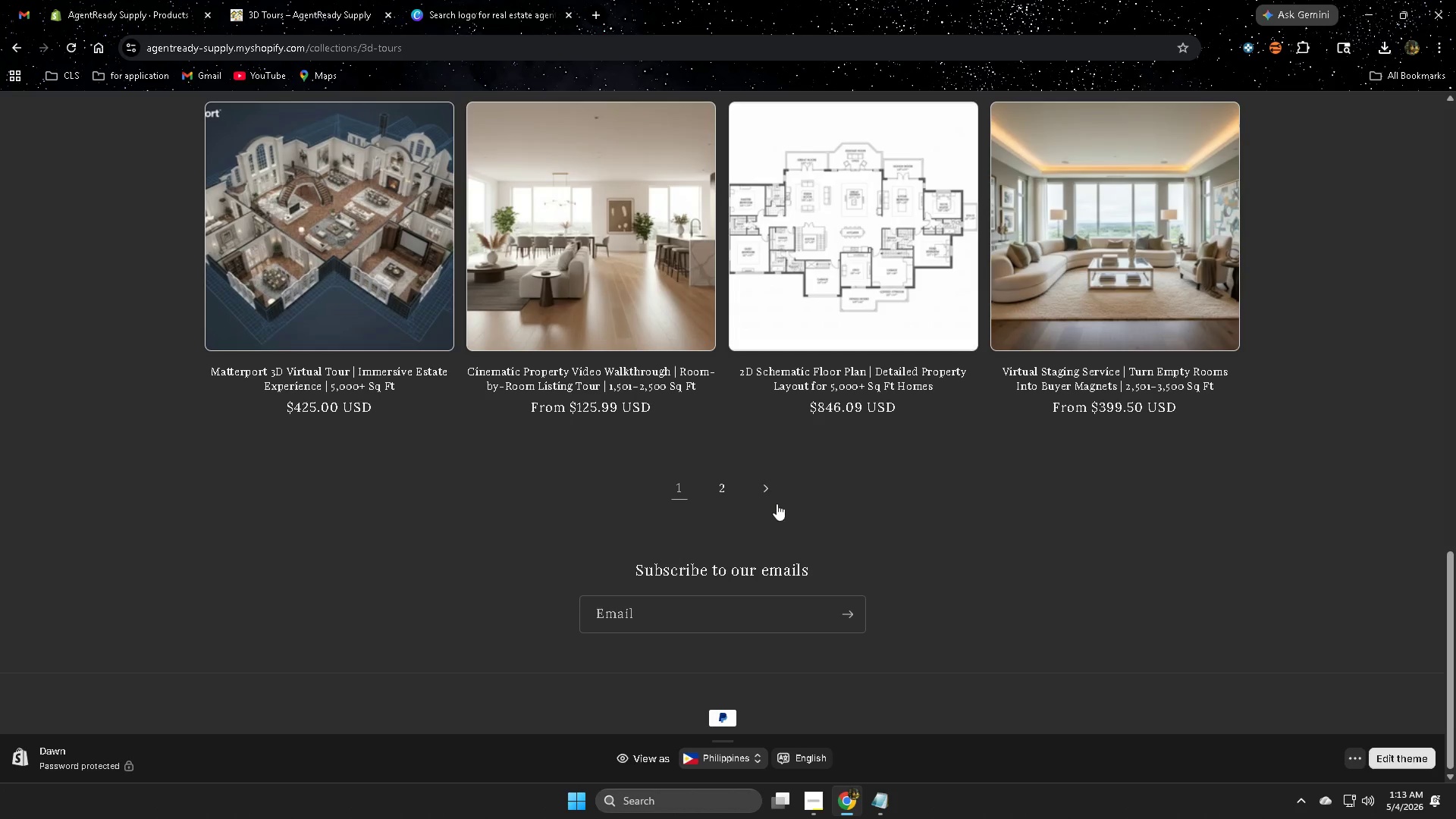 
left_click([764, 494])
 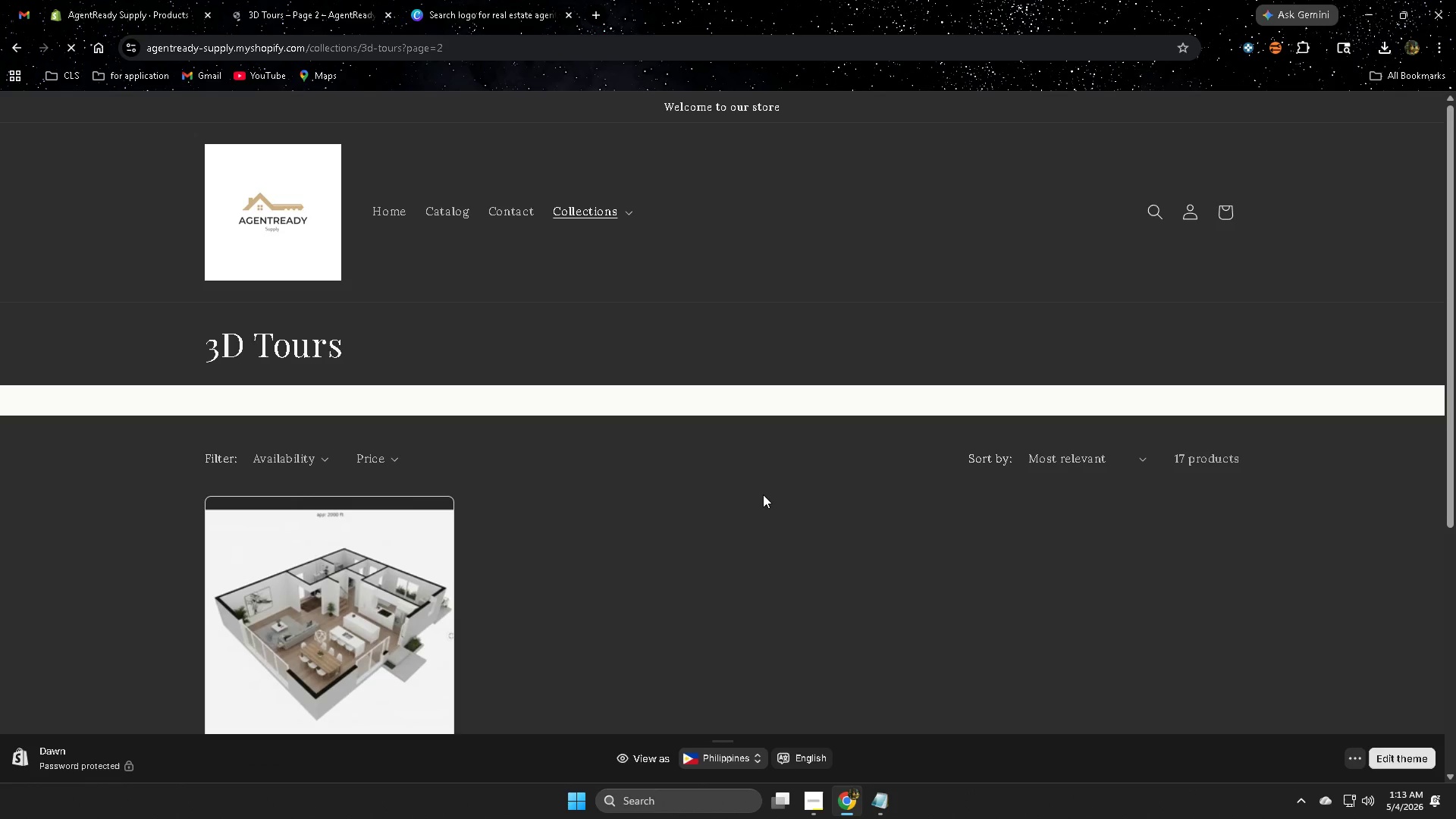 
scroll: coordinate [757, 494], scroll_direction: down, amount: 5.0
 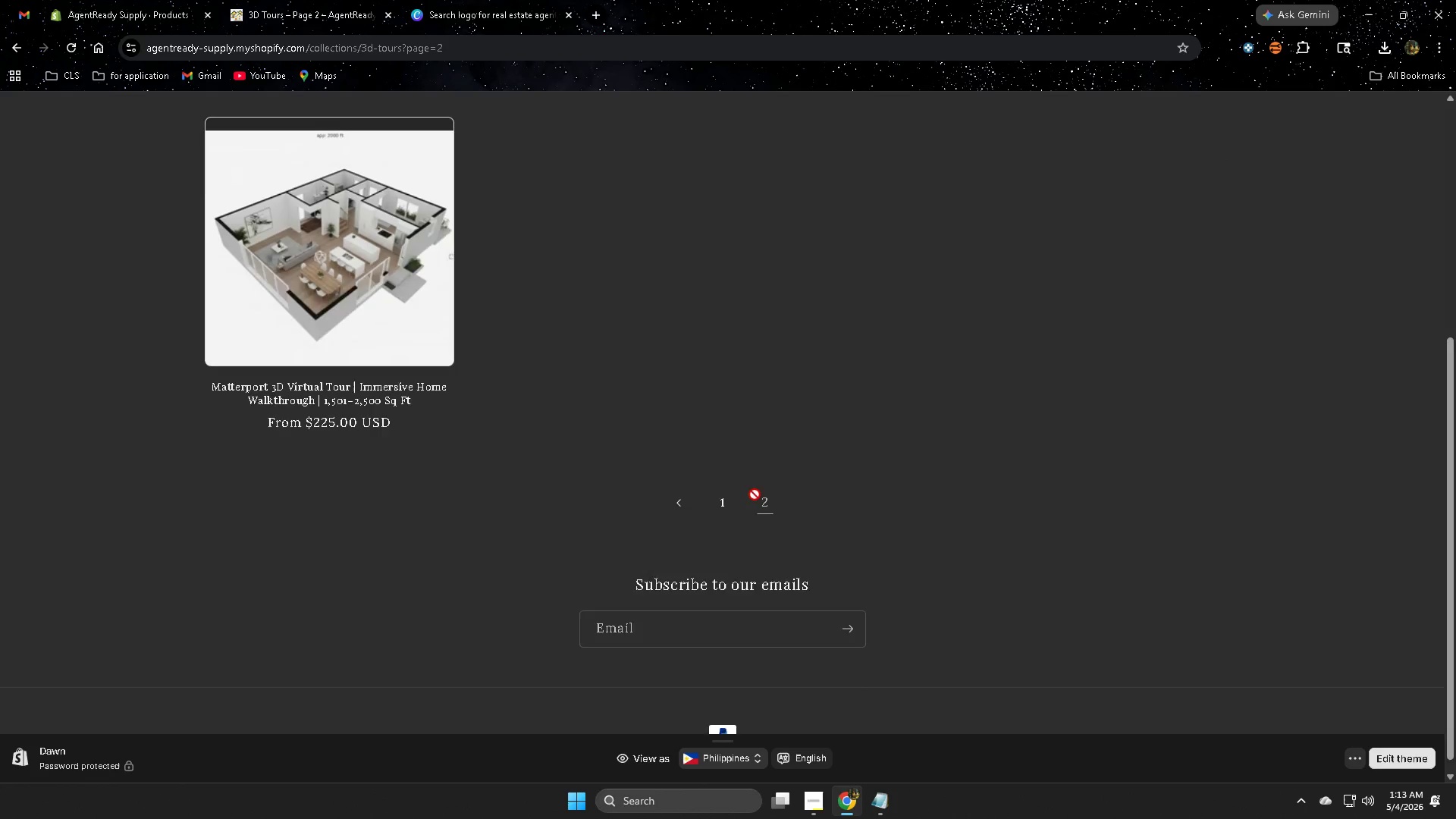 
scroll: coordinate [755, 494], scroll_direction: up, amount: 1.0
 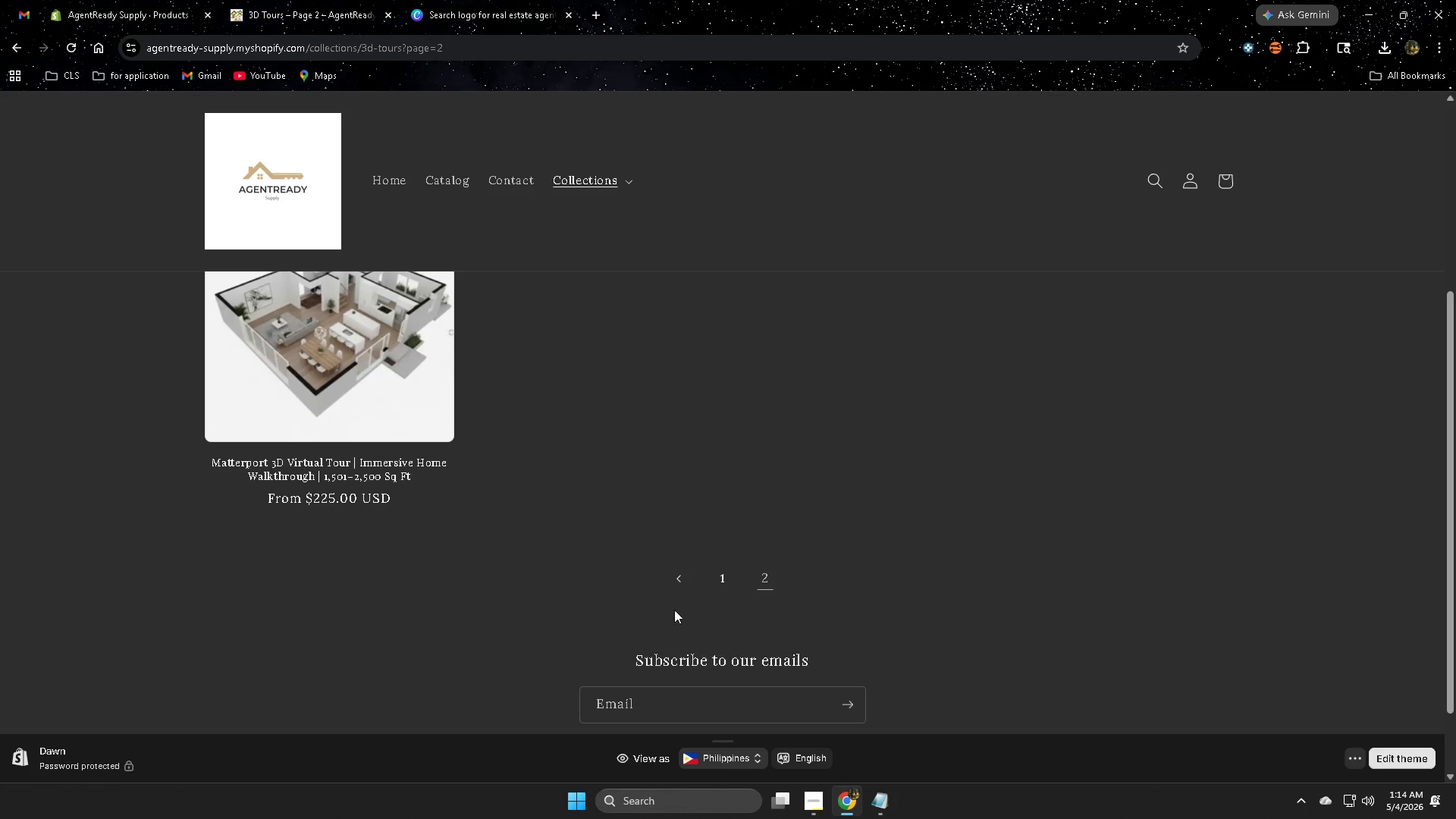 
left_click([677, 578])
 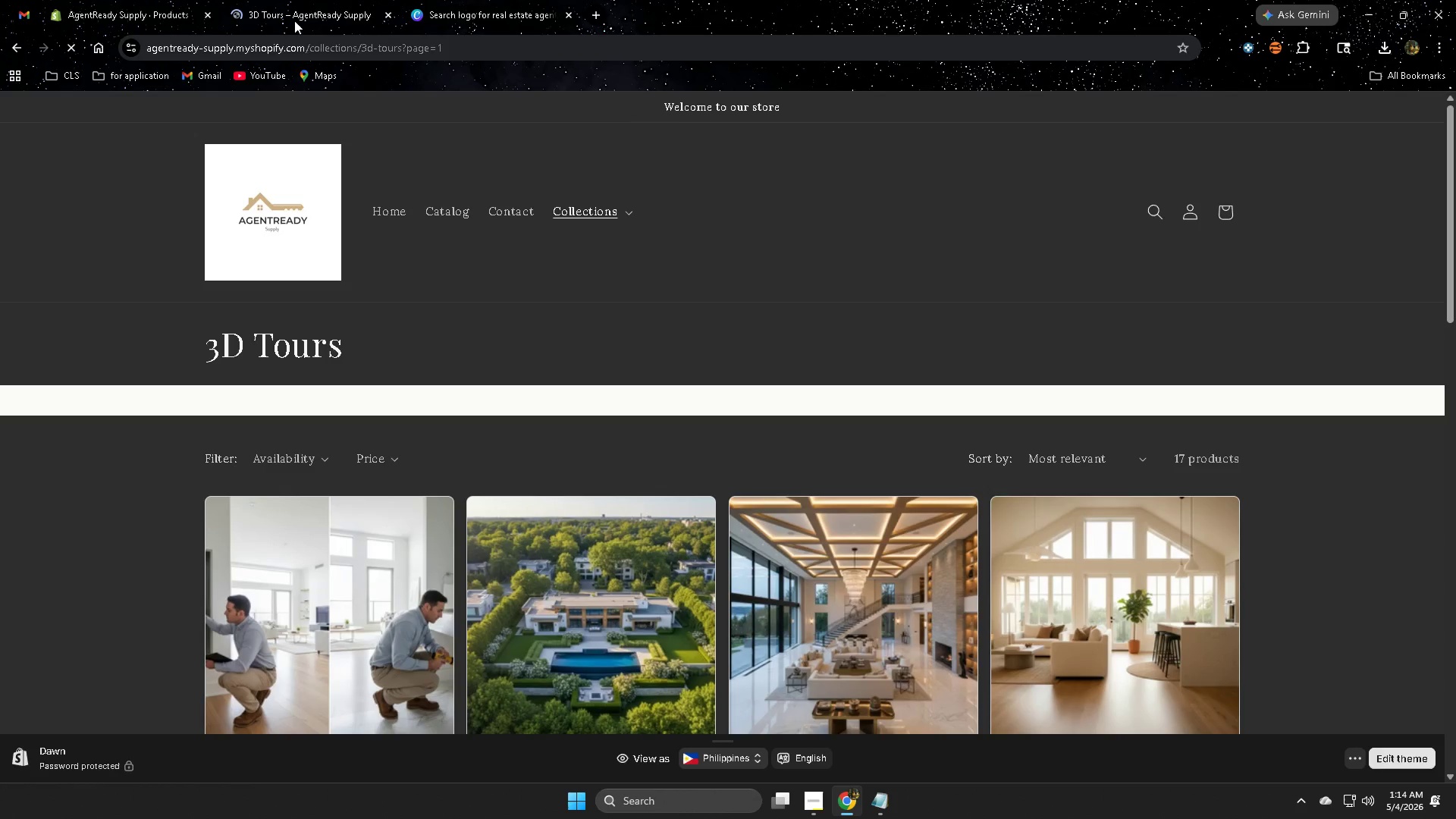 
left_click([120, 0])
 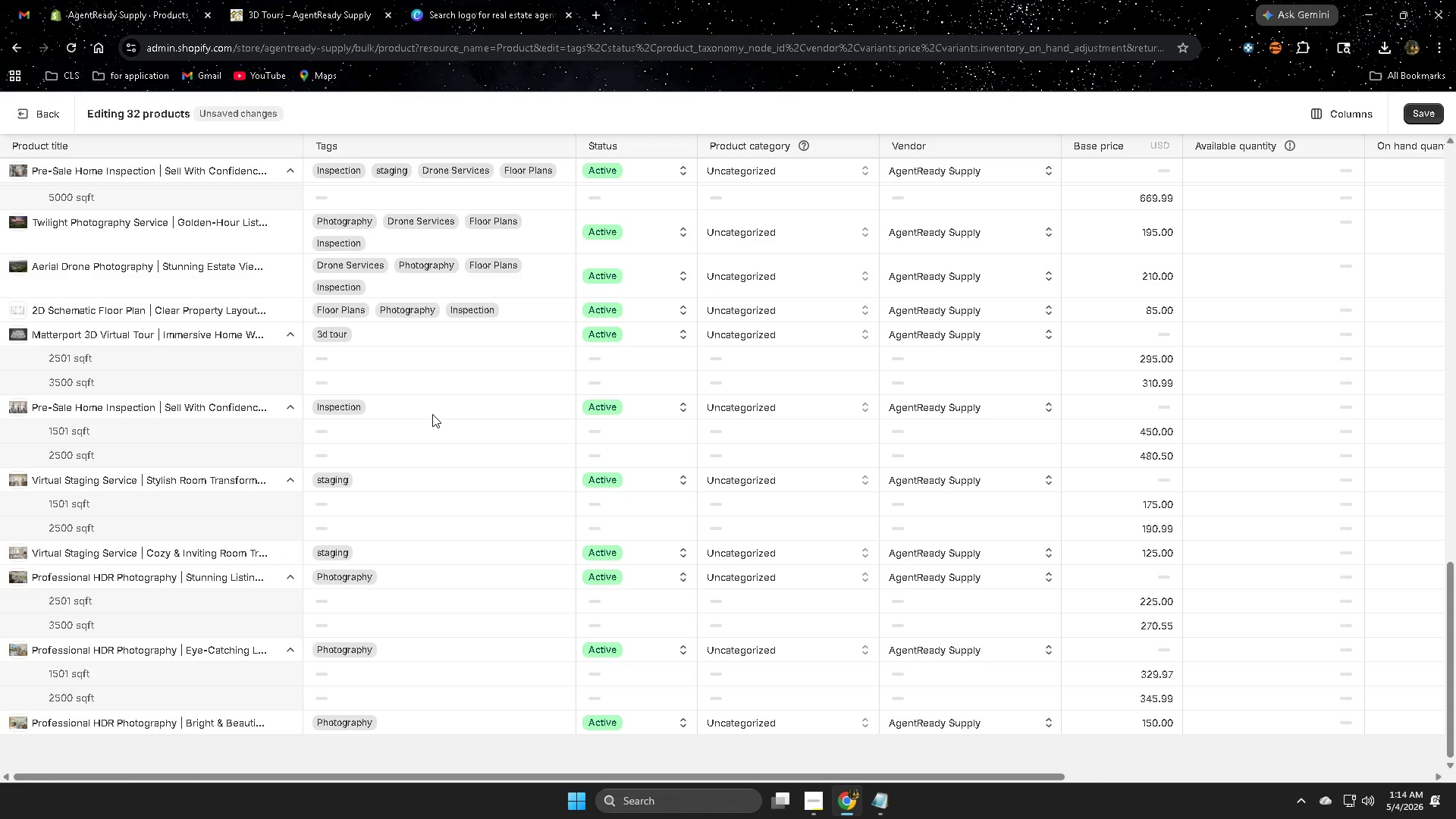 
double_click([434, 413])
 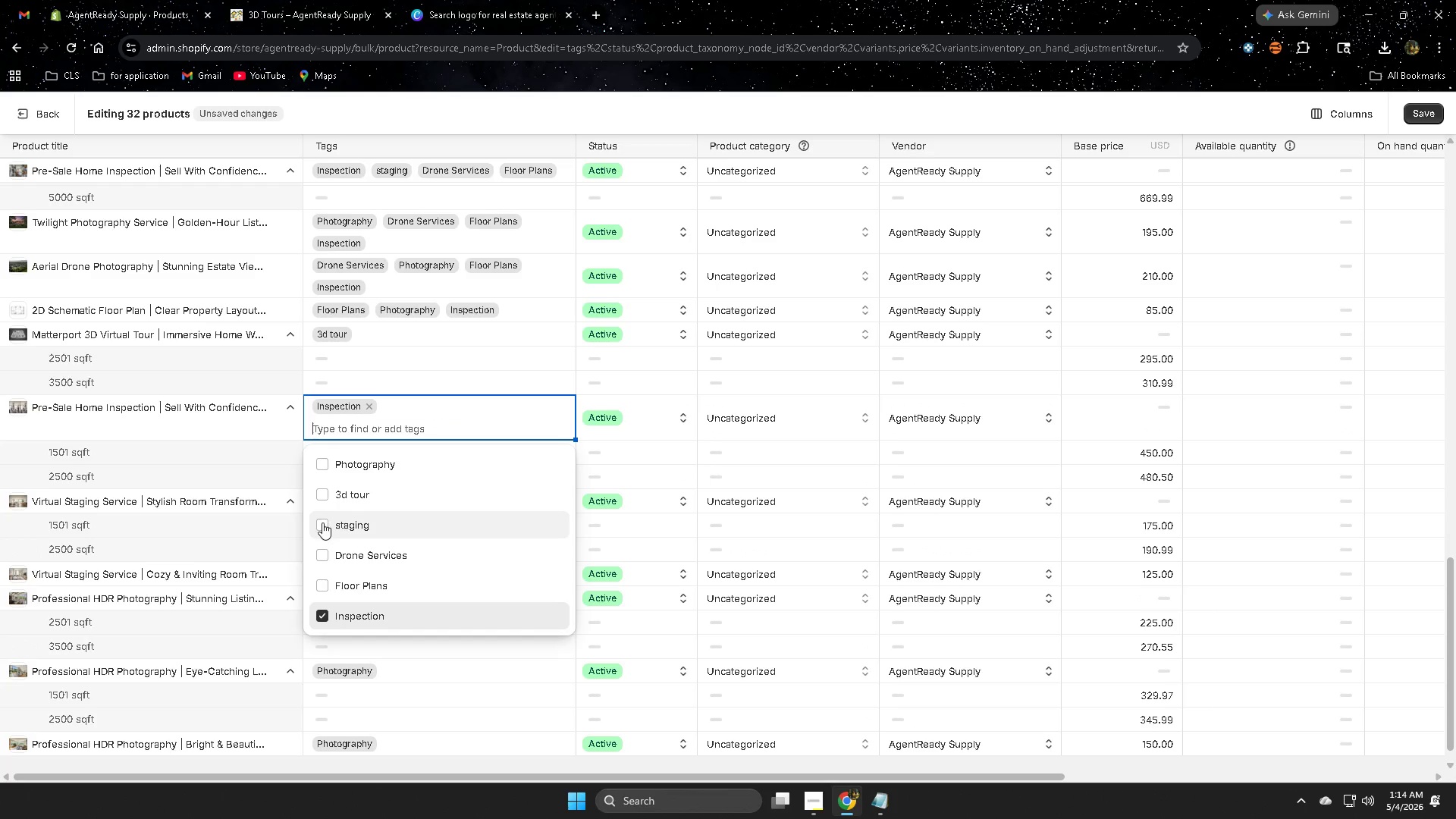 
left_click([323, 560])
 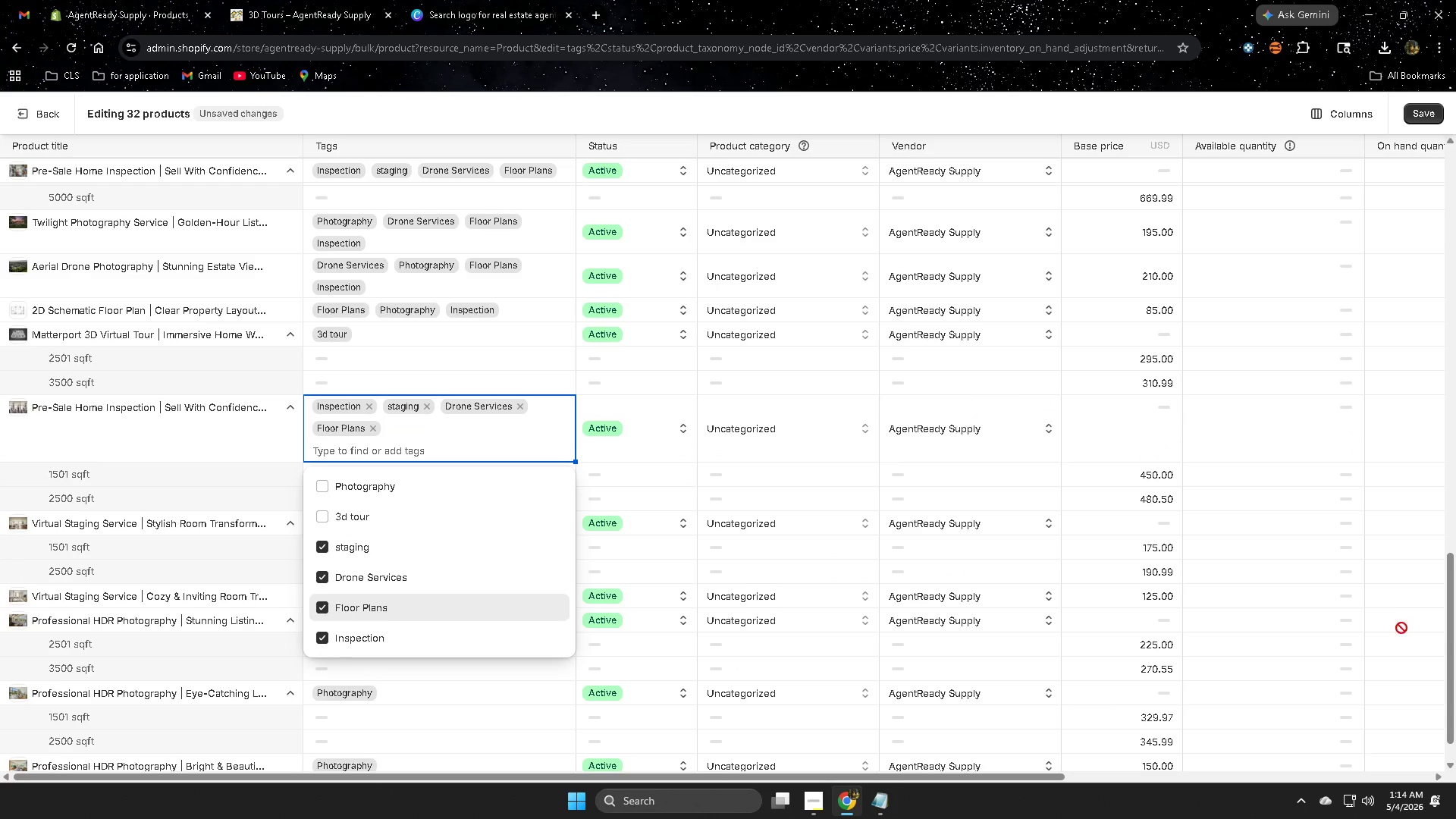 
left_click_drag(start_coordinate=[1414, 629], to_coordinate=[1410, 629])
 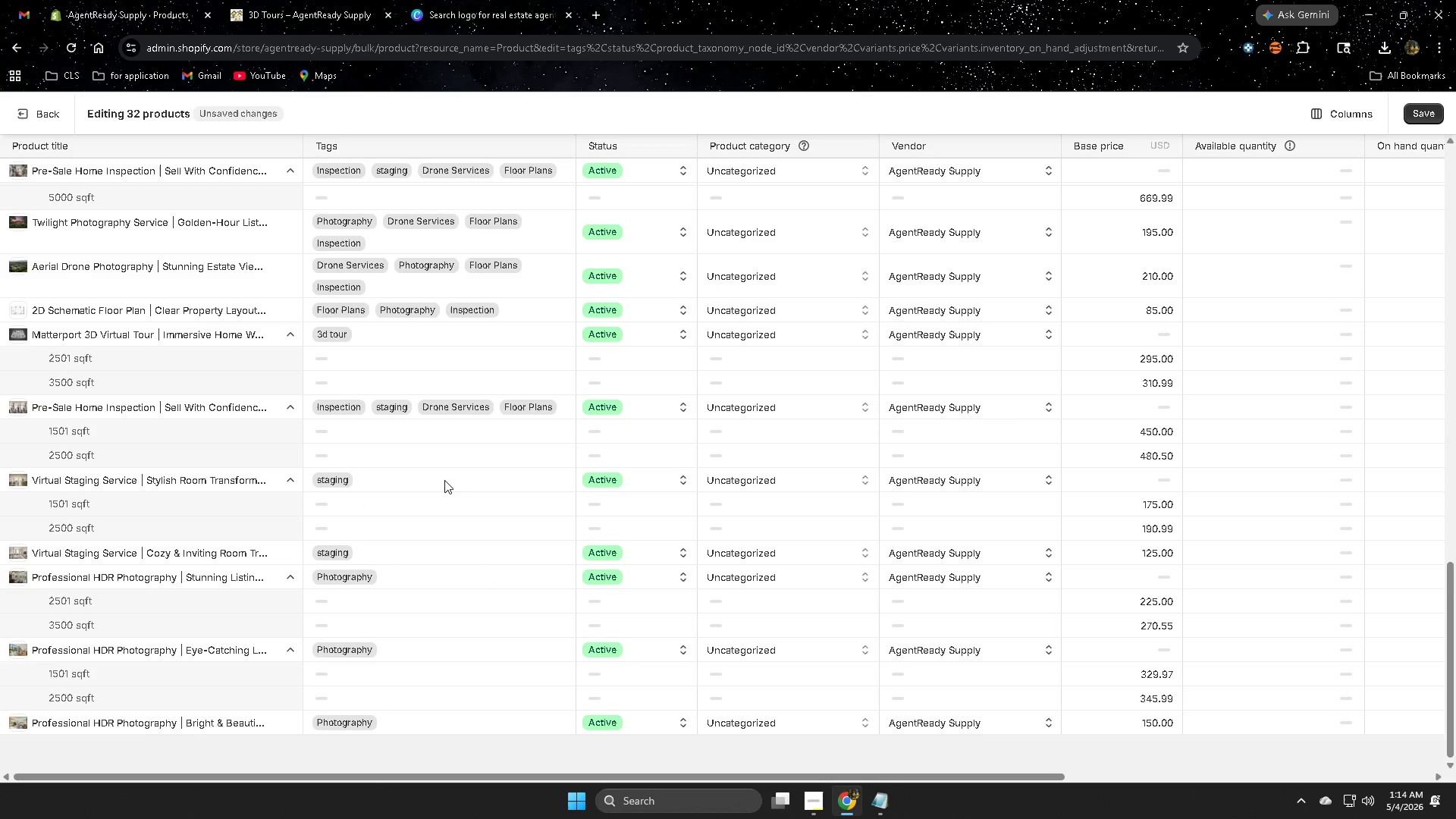 
double_click([444, 480])
 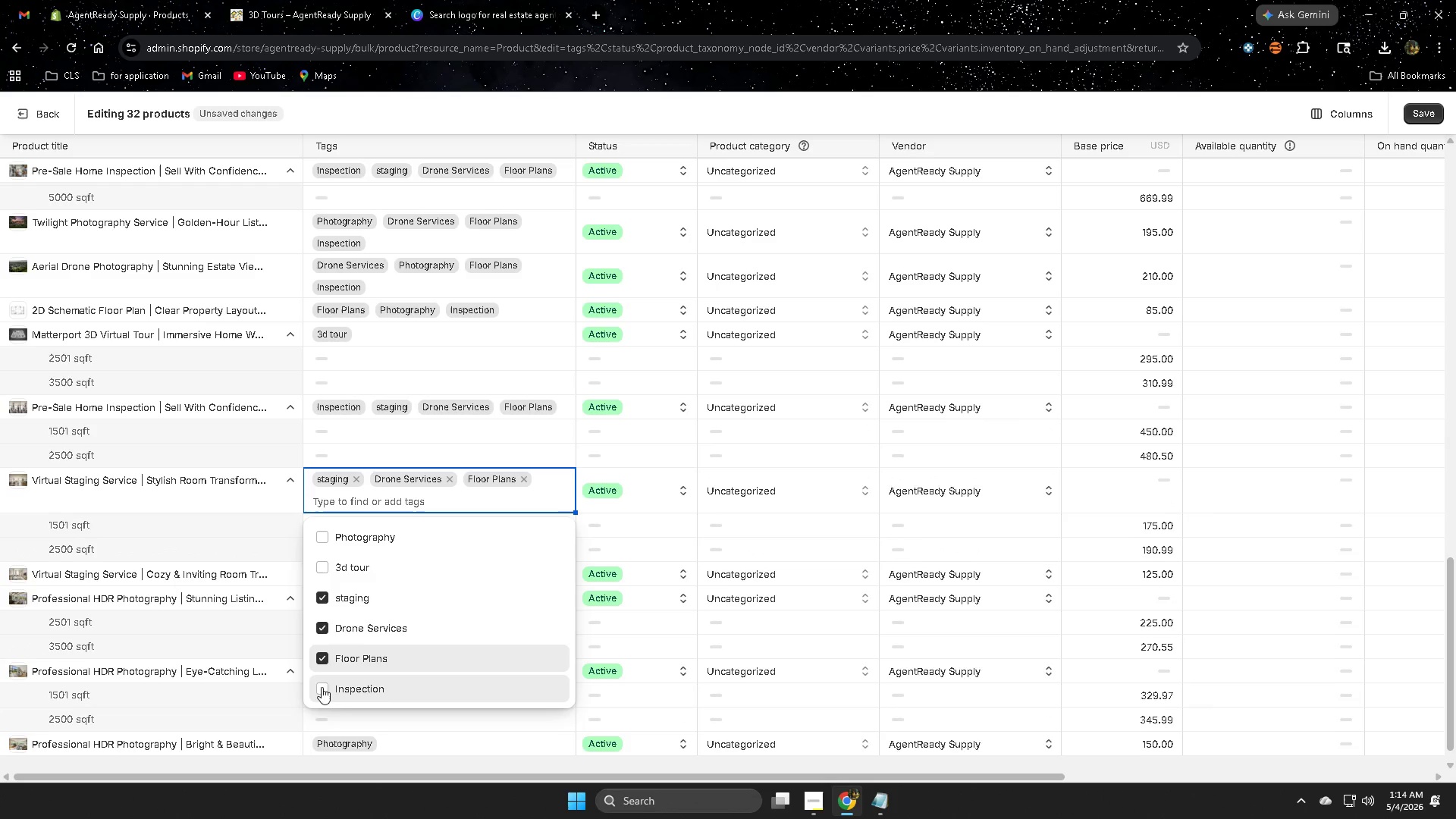 
double_click([1409, 650])
 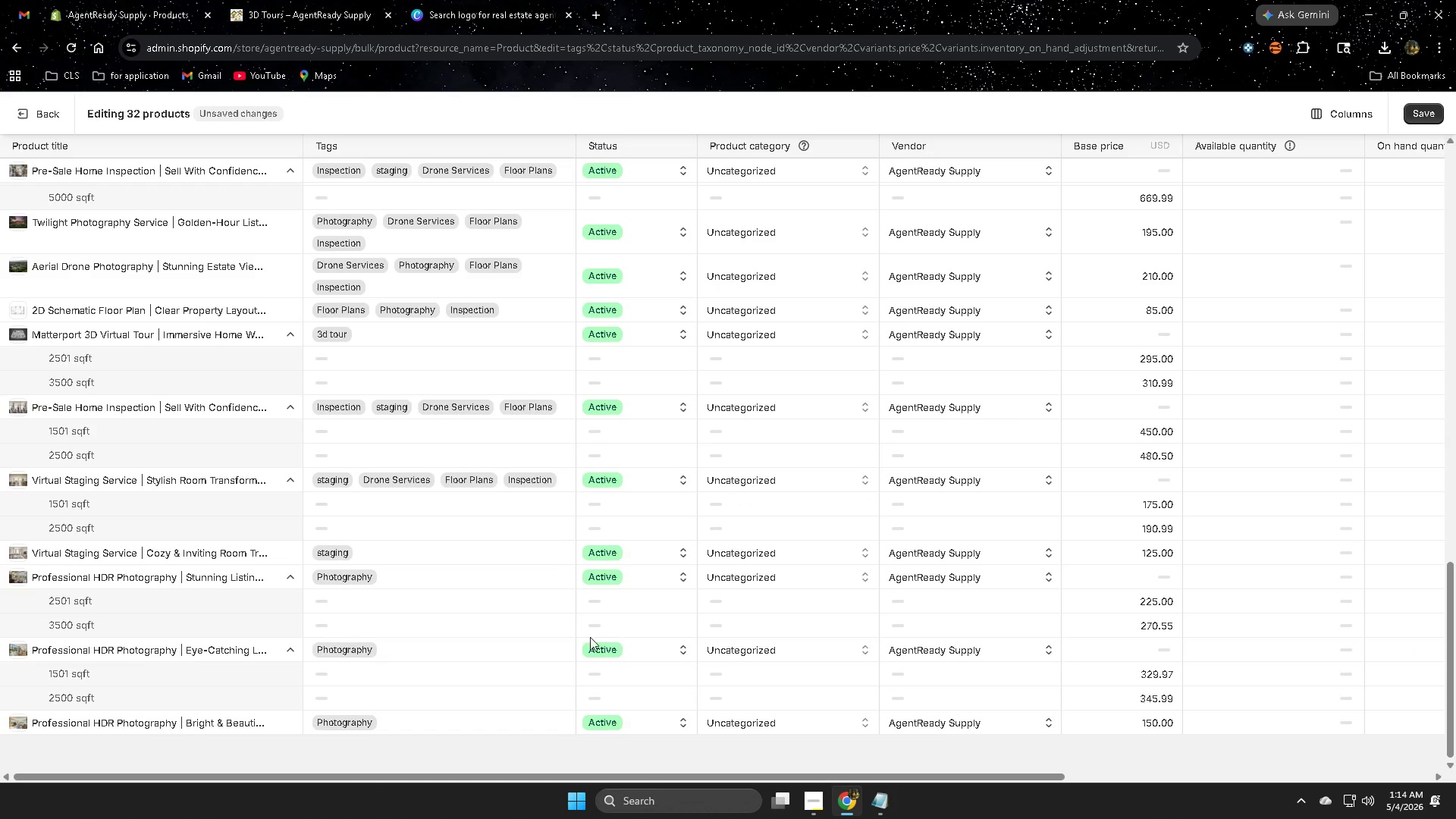 
scroll: coordinate [548, 622], scroll_direction: down, amount: 2.0
 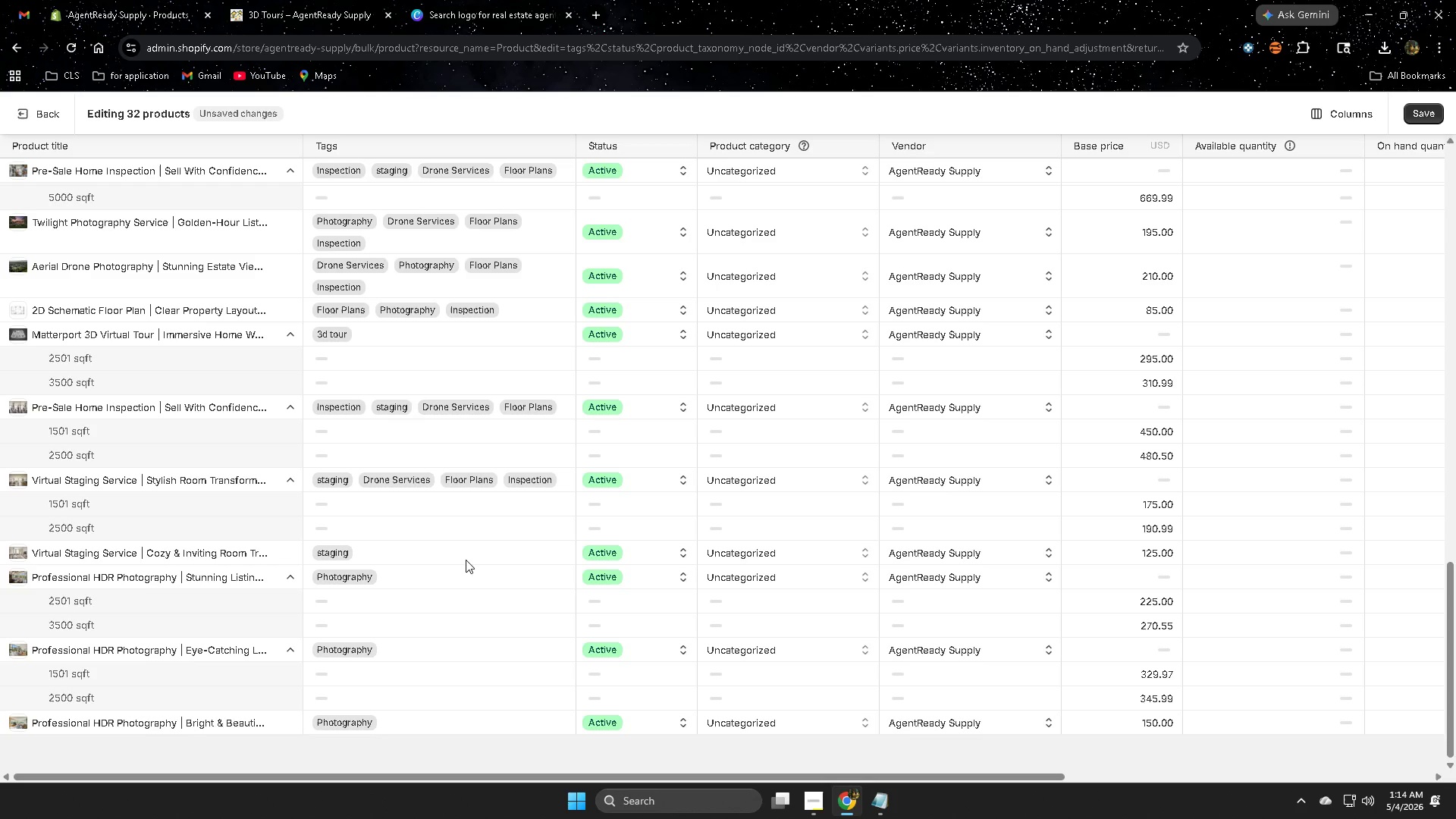 
left_click([462, 551])
 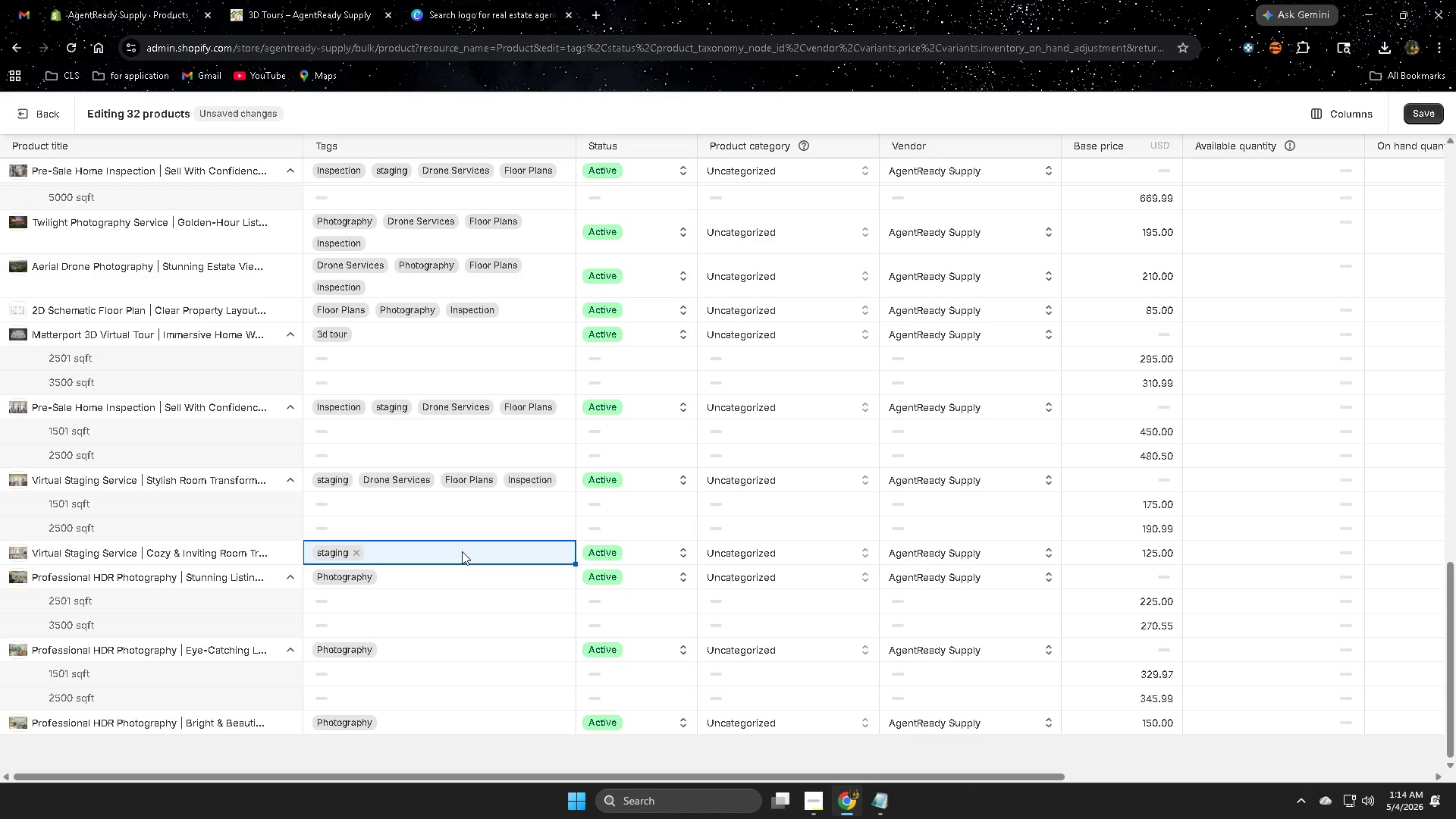 
left_click([462, 551])
 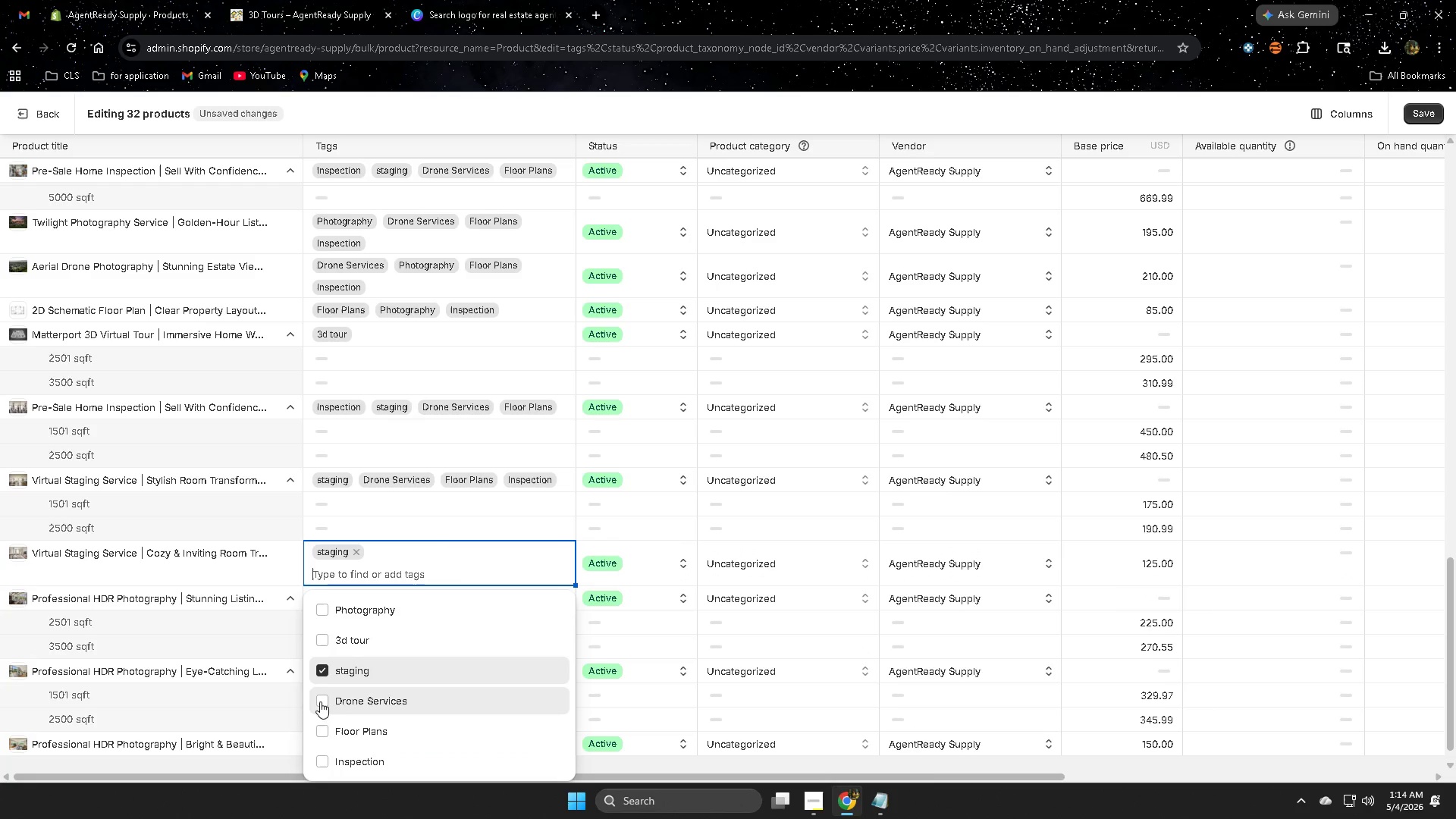 
double_click([316, 733])
 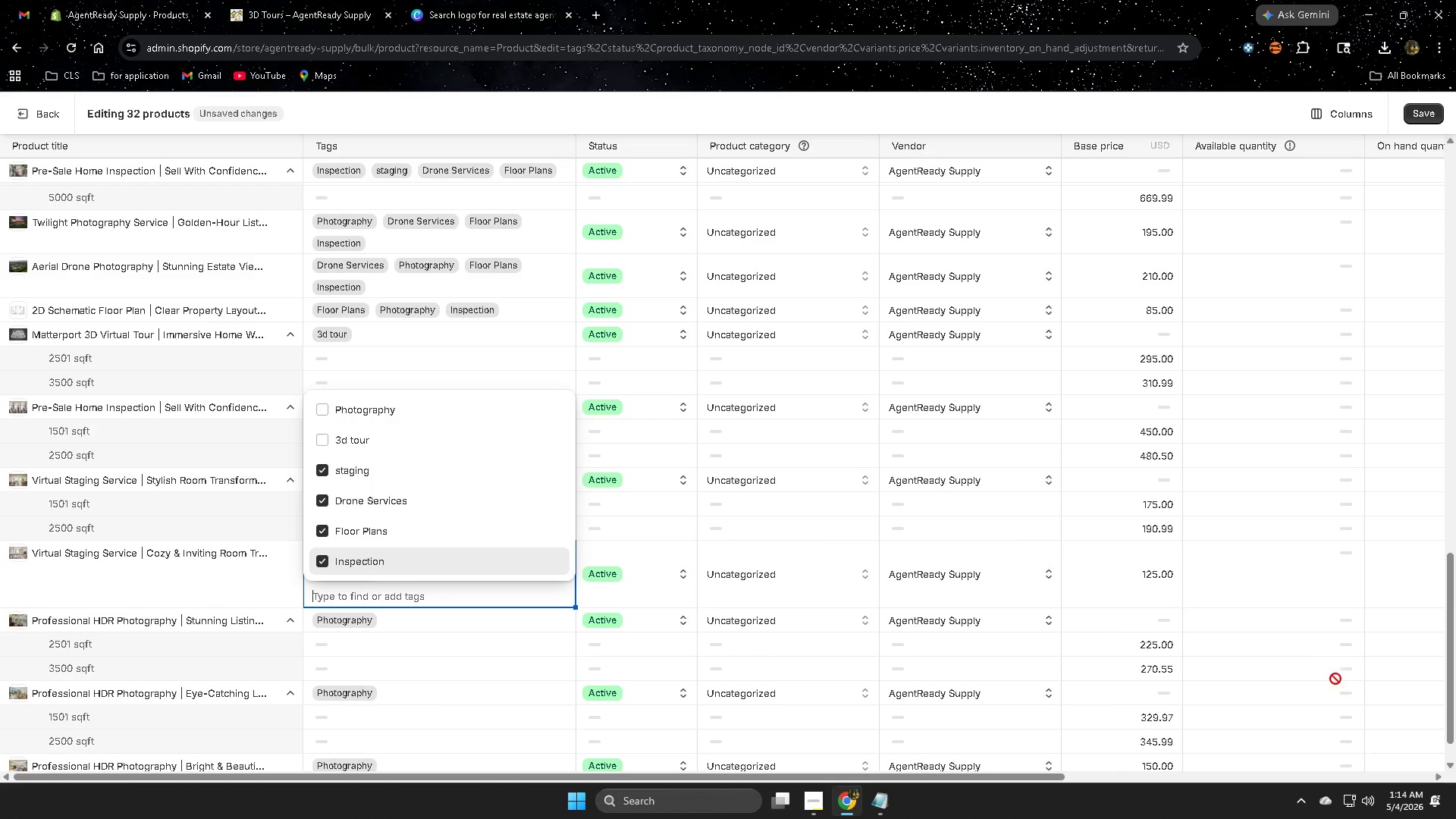 
left_click([1341, 669])
 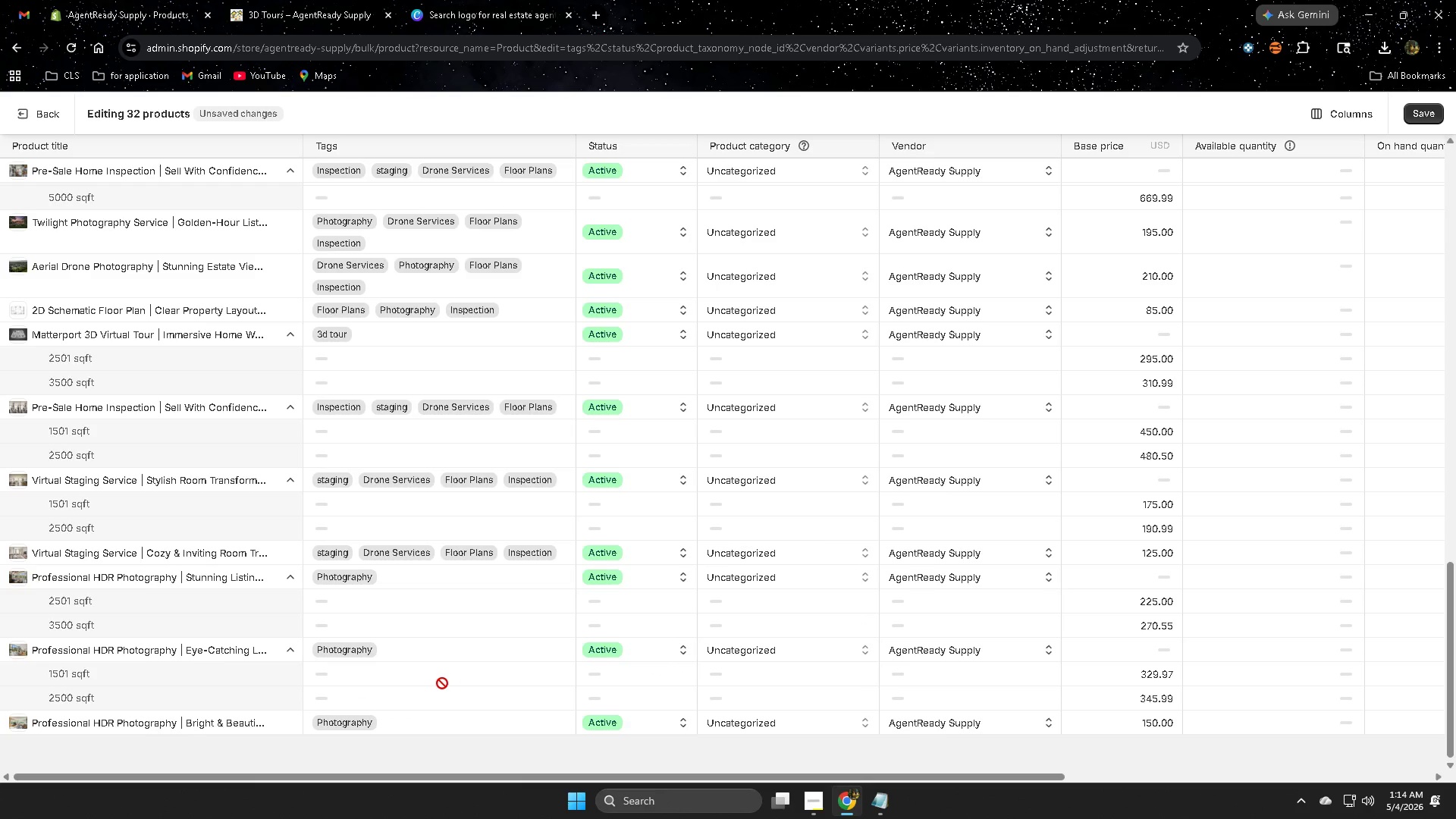 
scroll: coordinate [442, 682], scroll_direction: down, amount: 2.0
 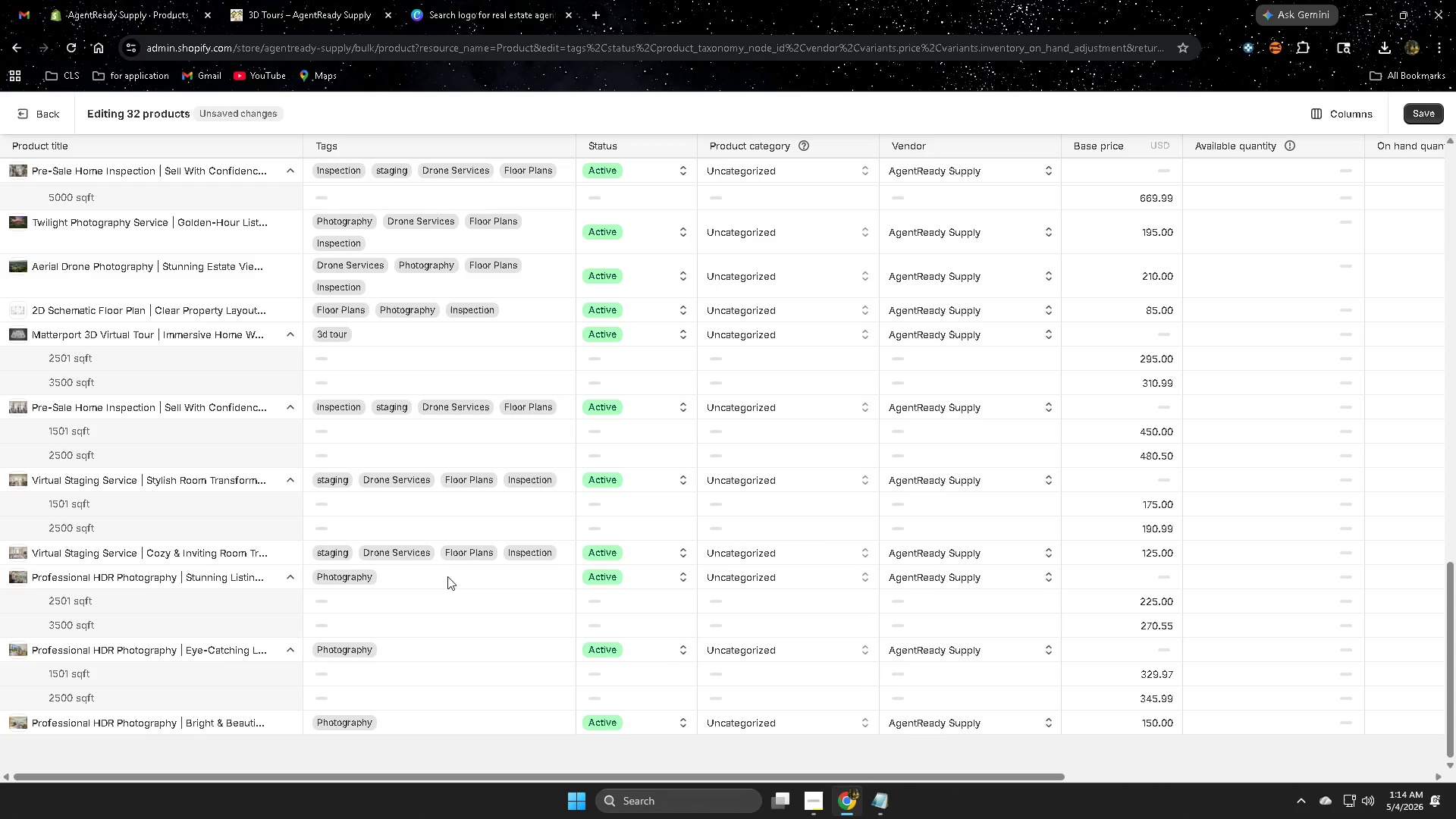 
double_click([447, 576])
 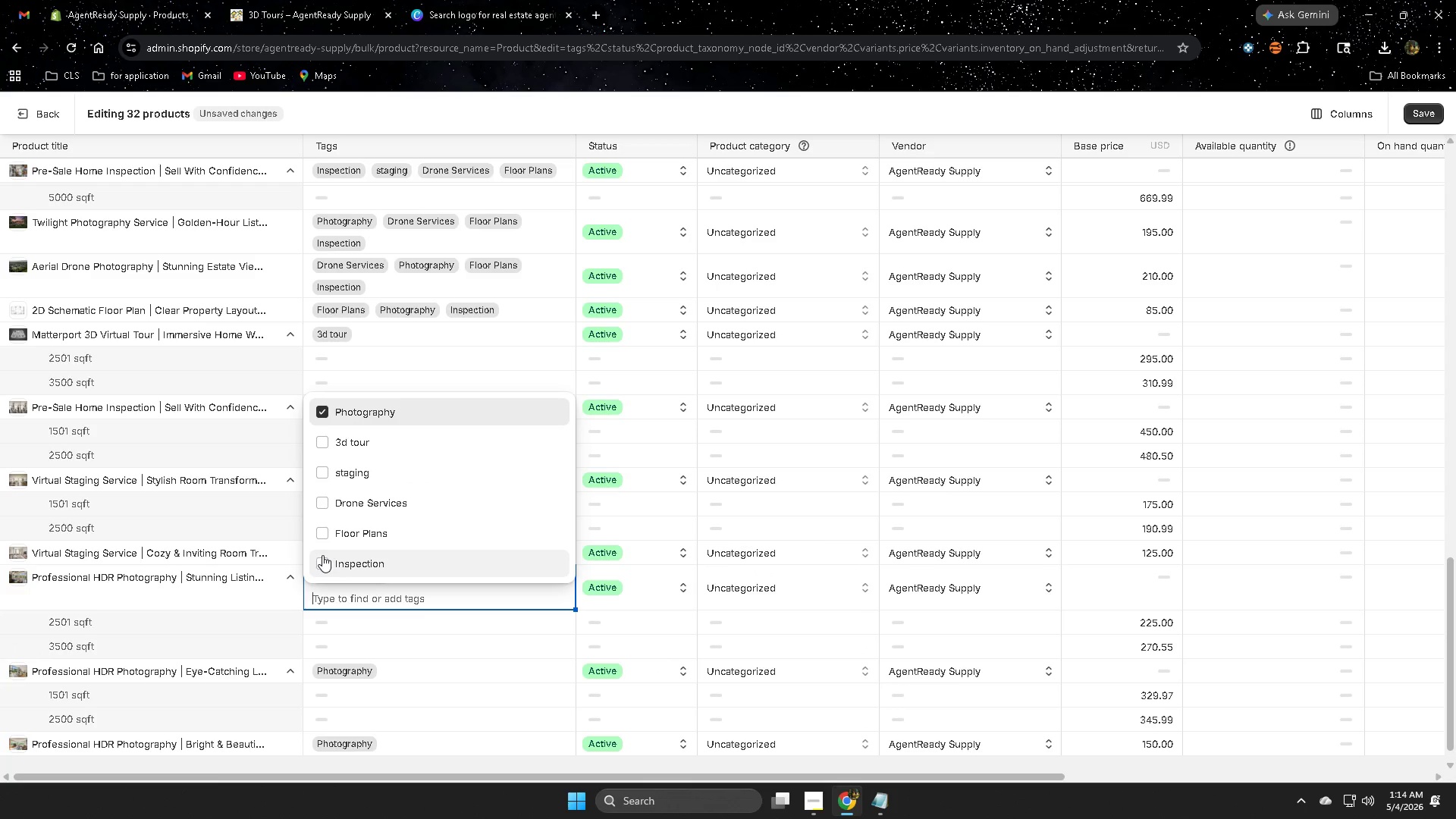 
double_click([320, 535])
 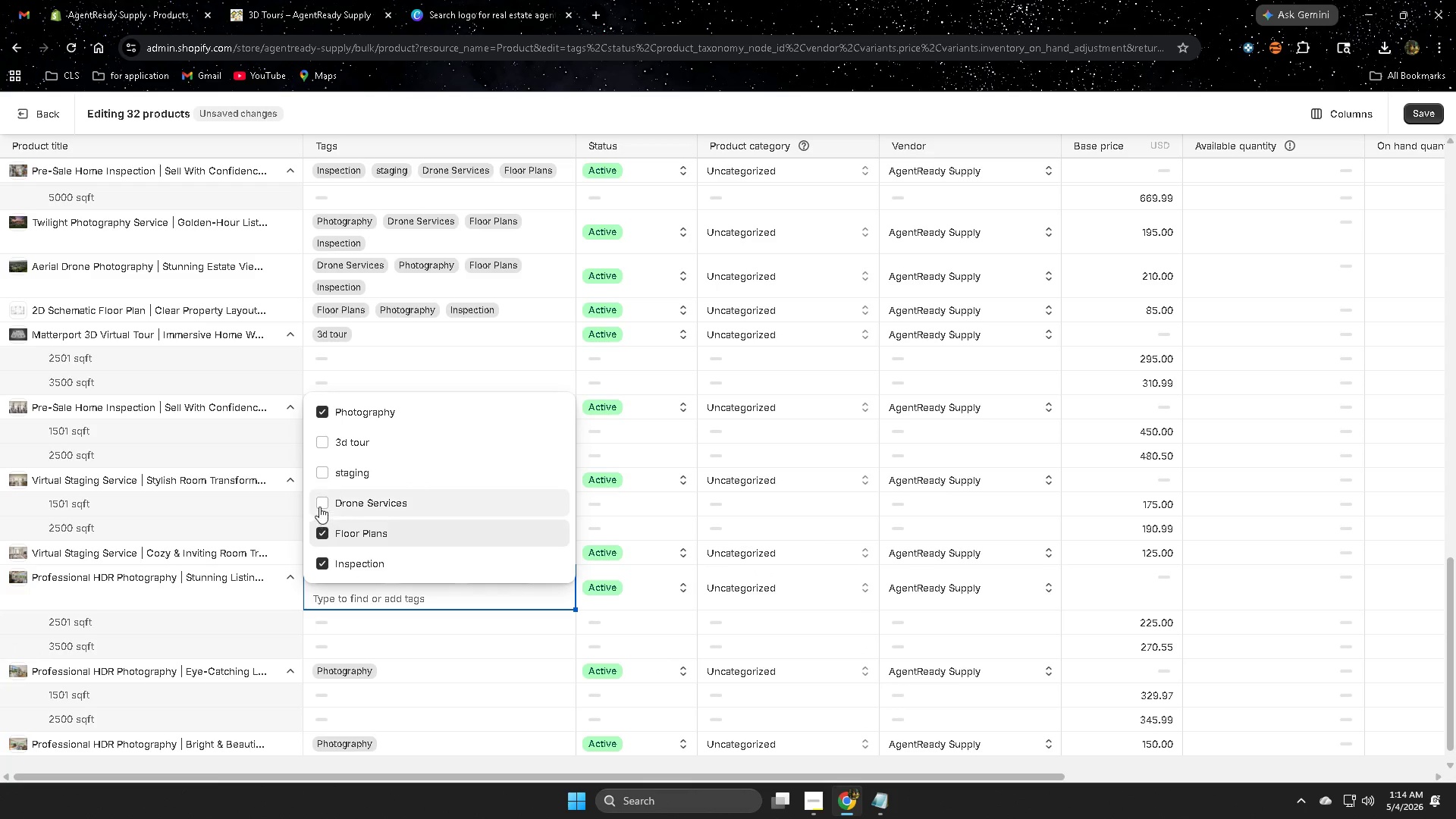 
triple_click([319, 504])
 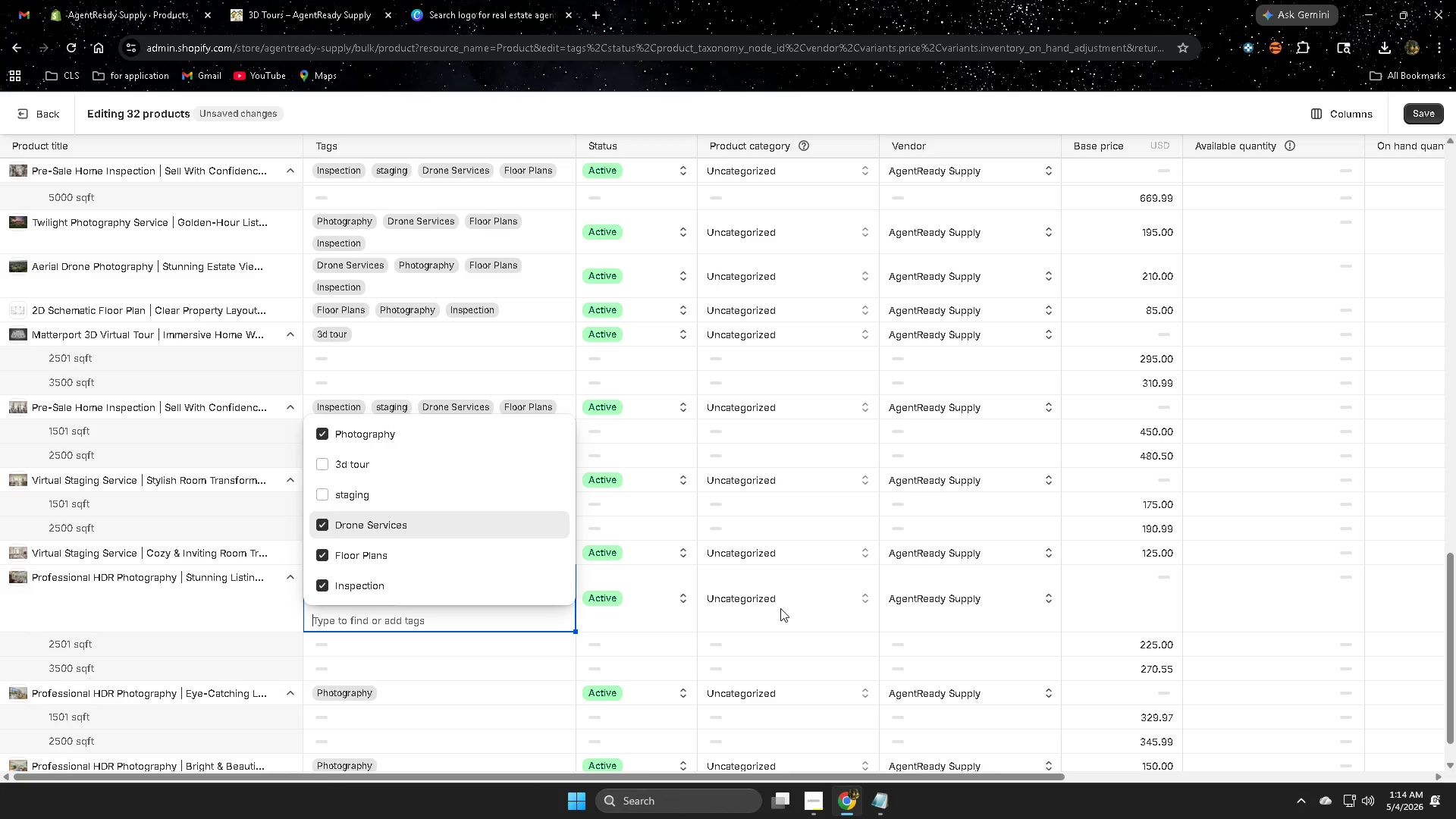 
left_click([1440, 642])
 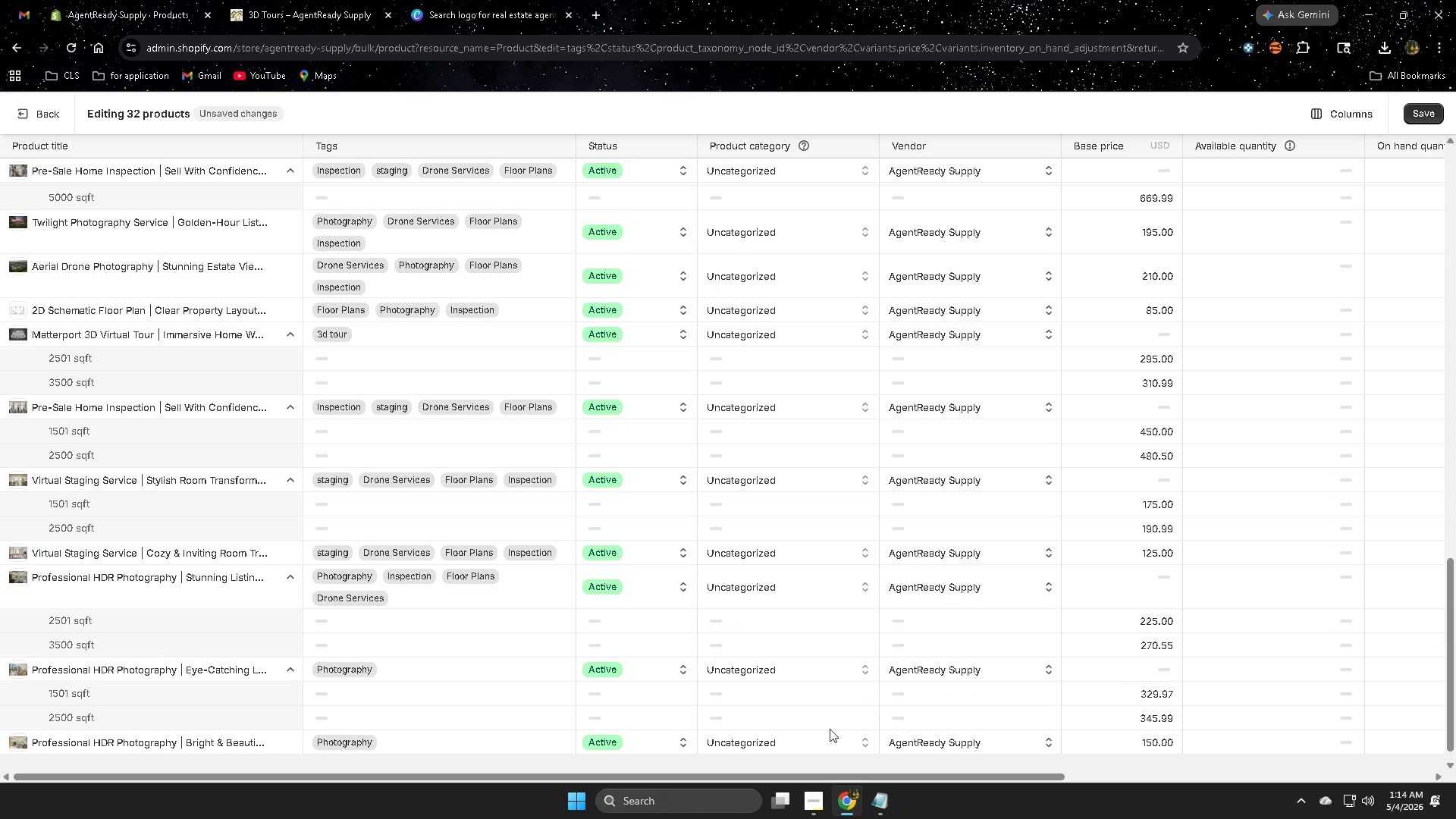 
scroll: coordinate [556, 655], scroll_direction: down, amount: 4.0
 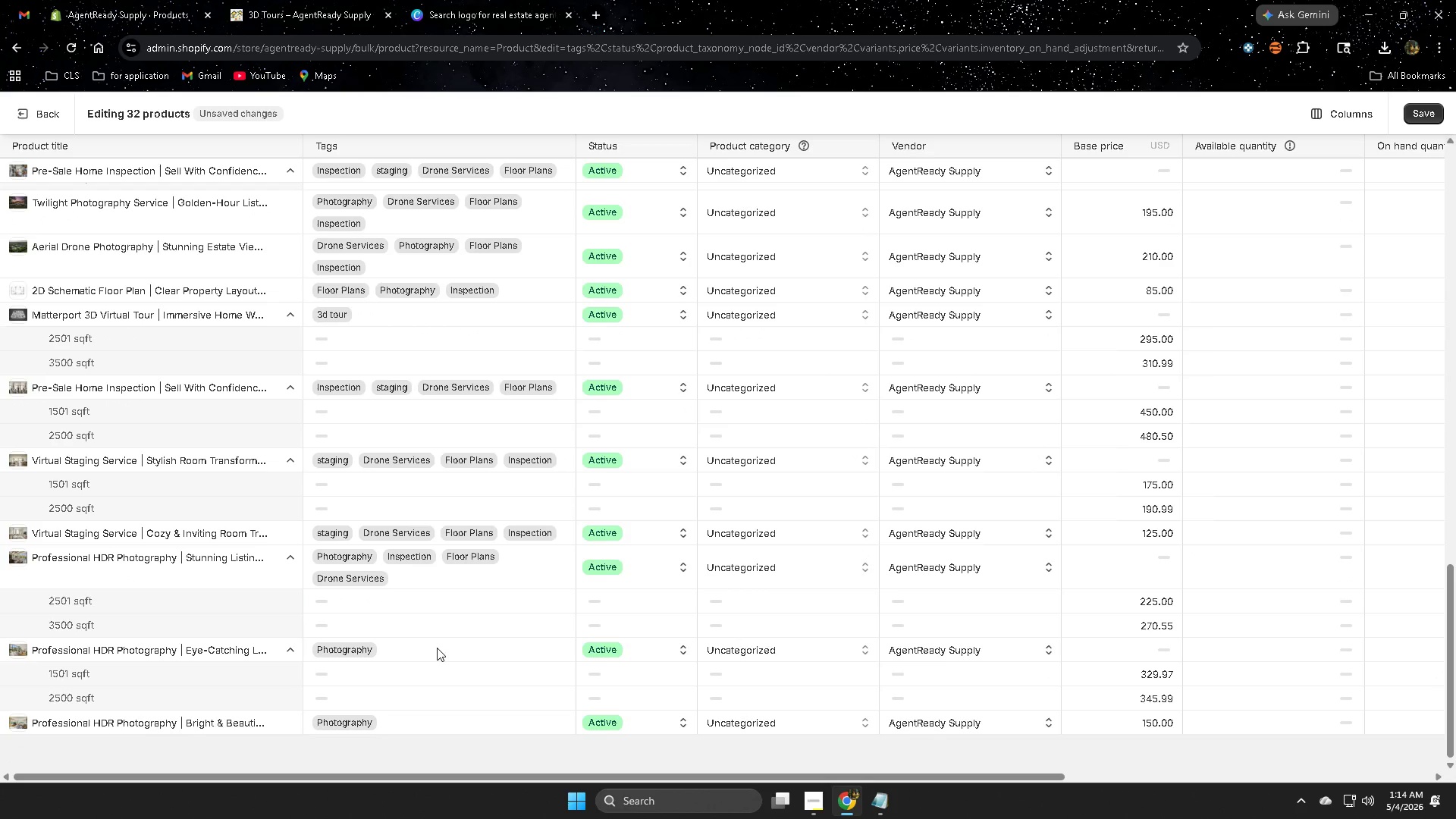 
double_click([437, 648])
 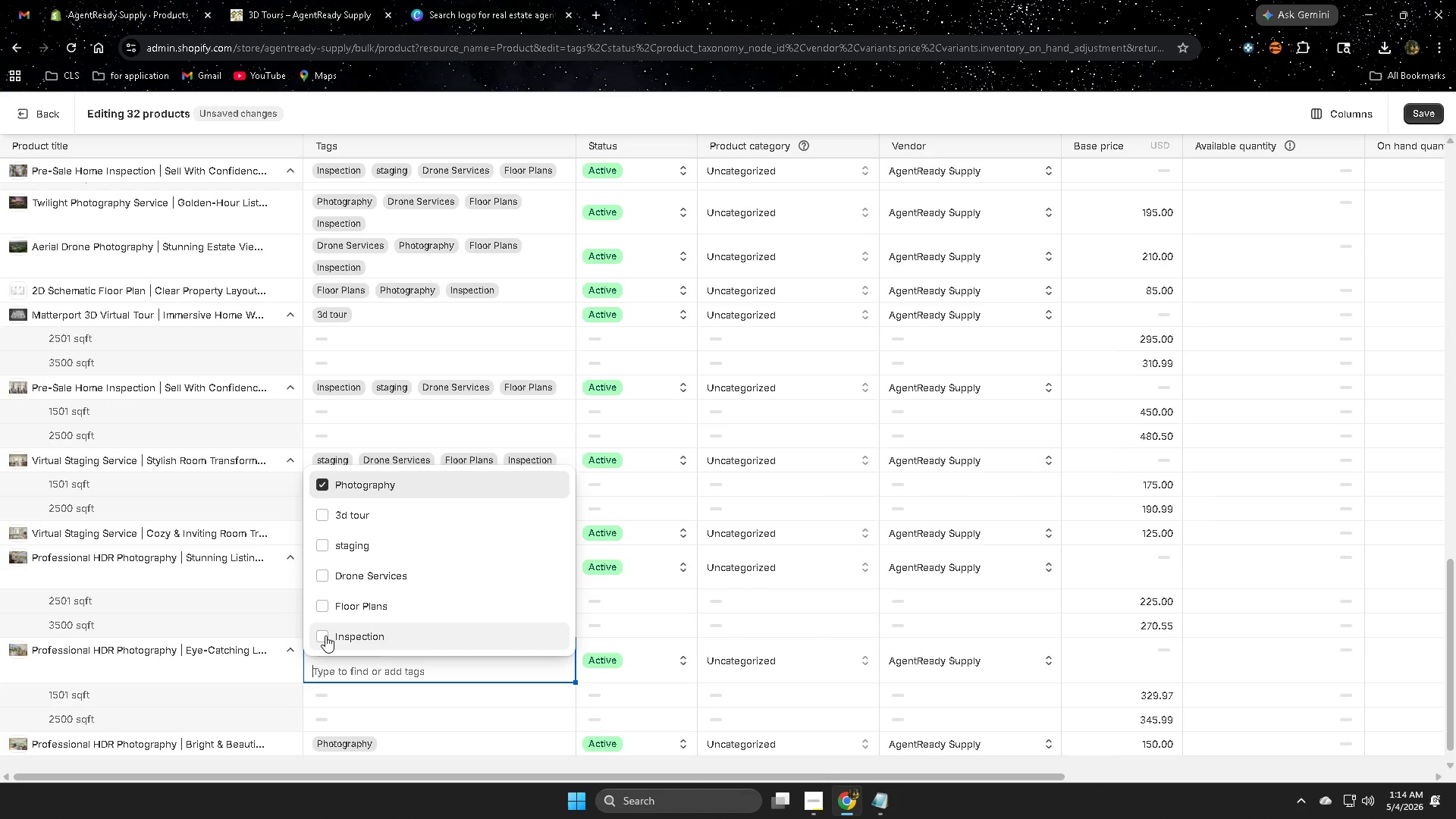 
left_click([1311, 566])
 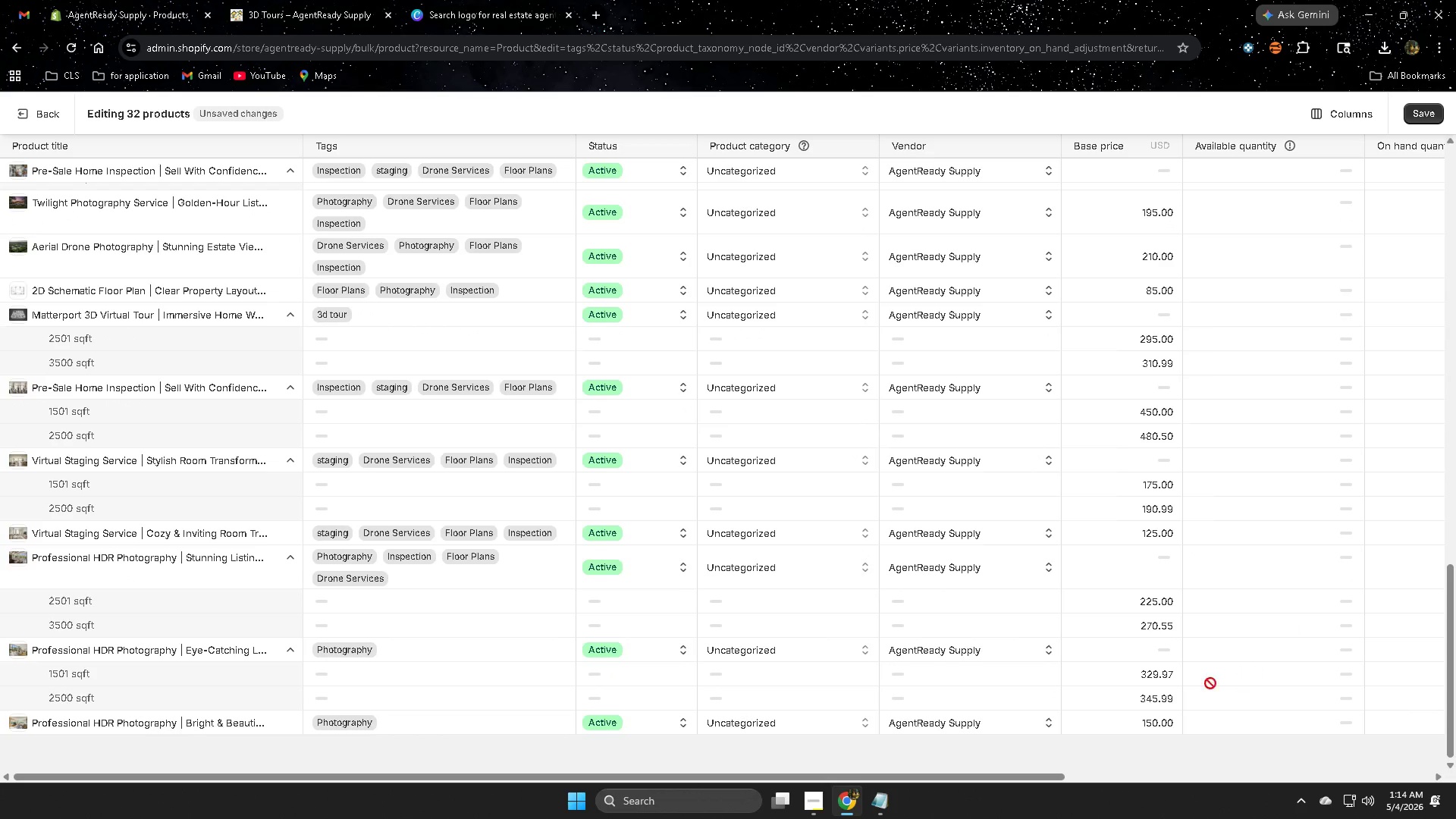 
scroll: coordinate [524, 494], scroll_direction: none, amount: 0.0
 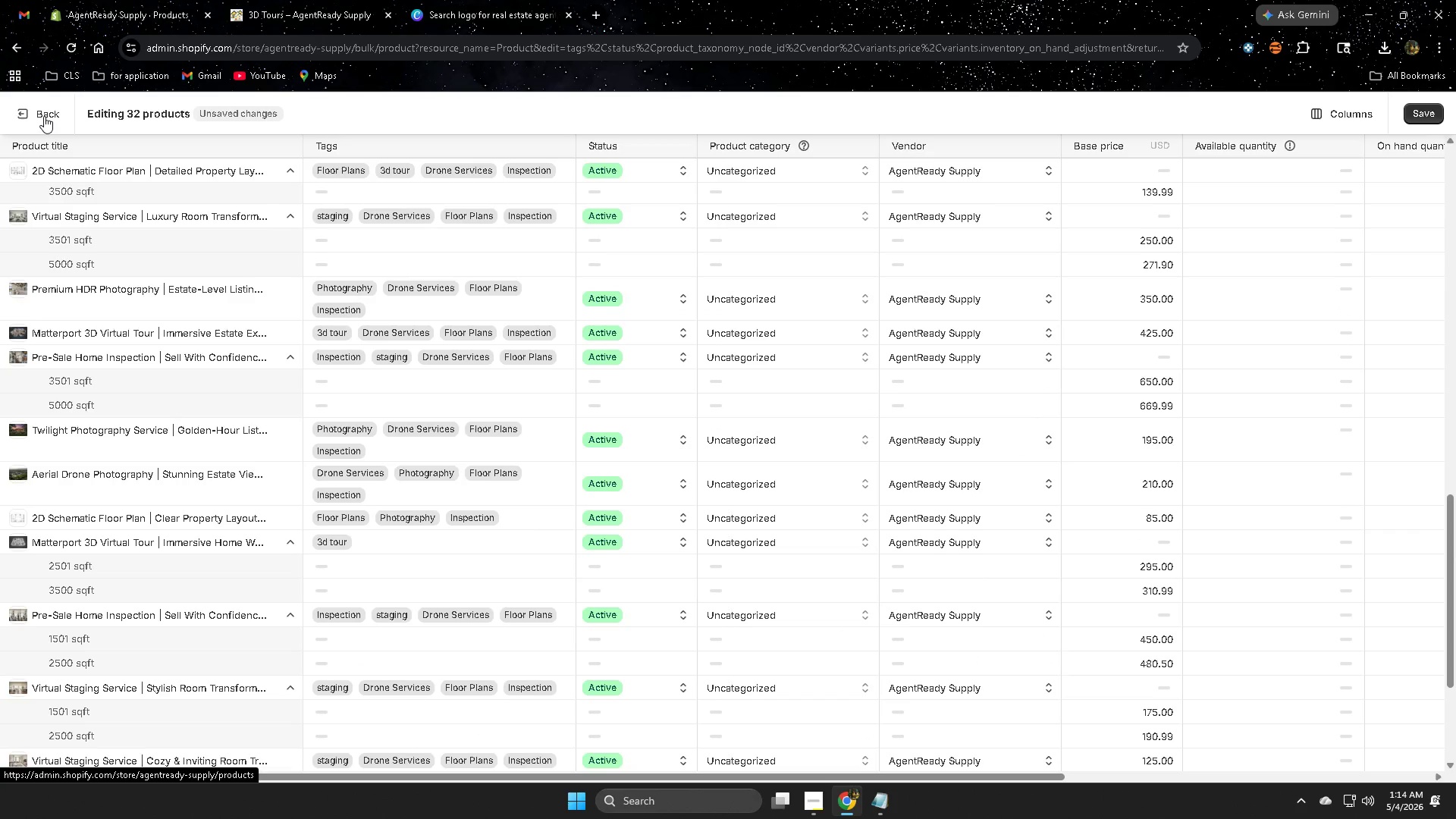 
left_click([44, 116])
 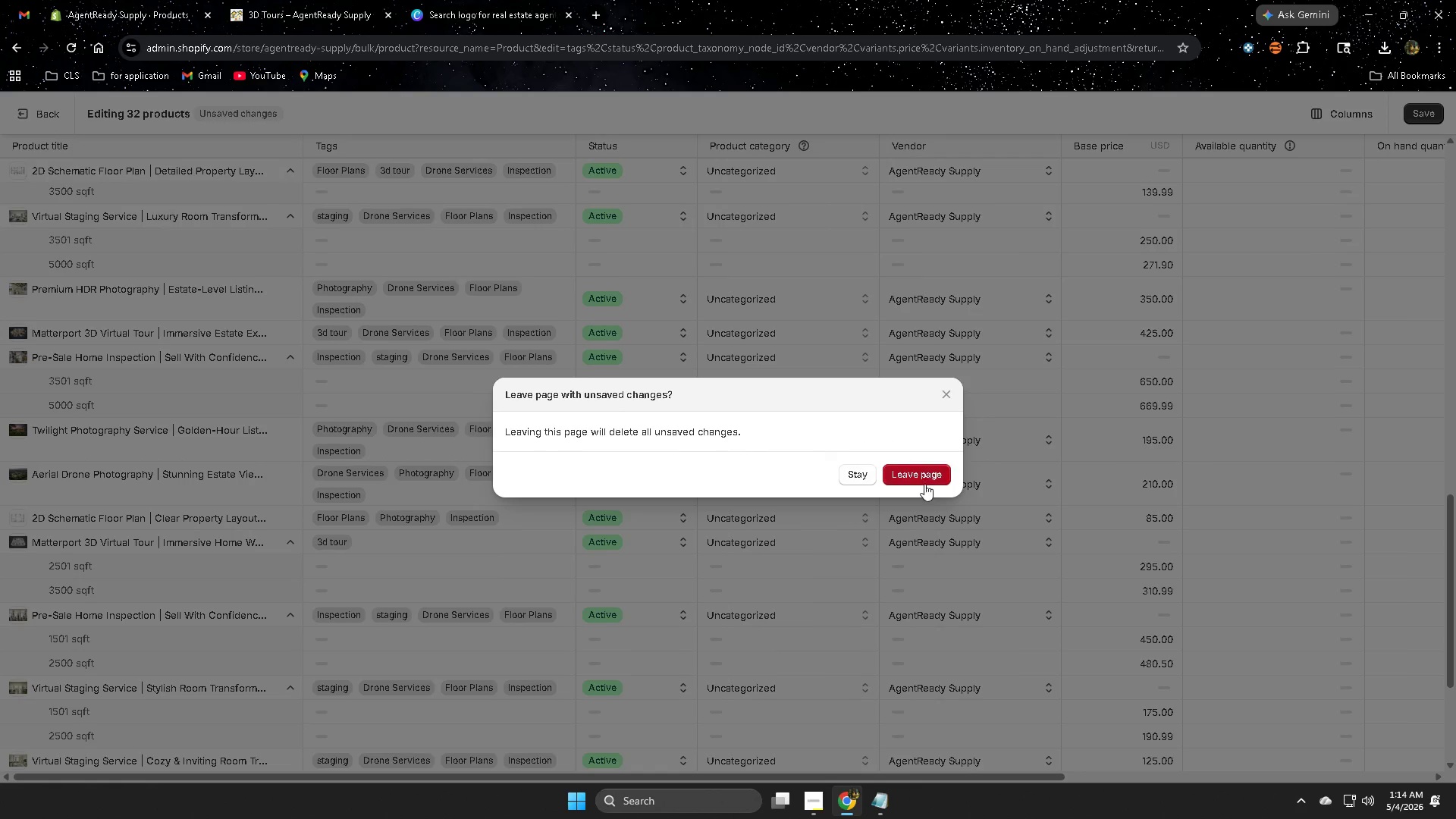 